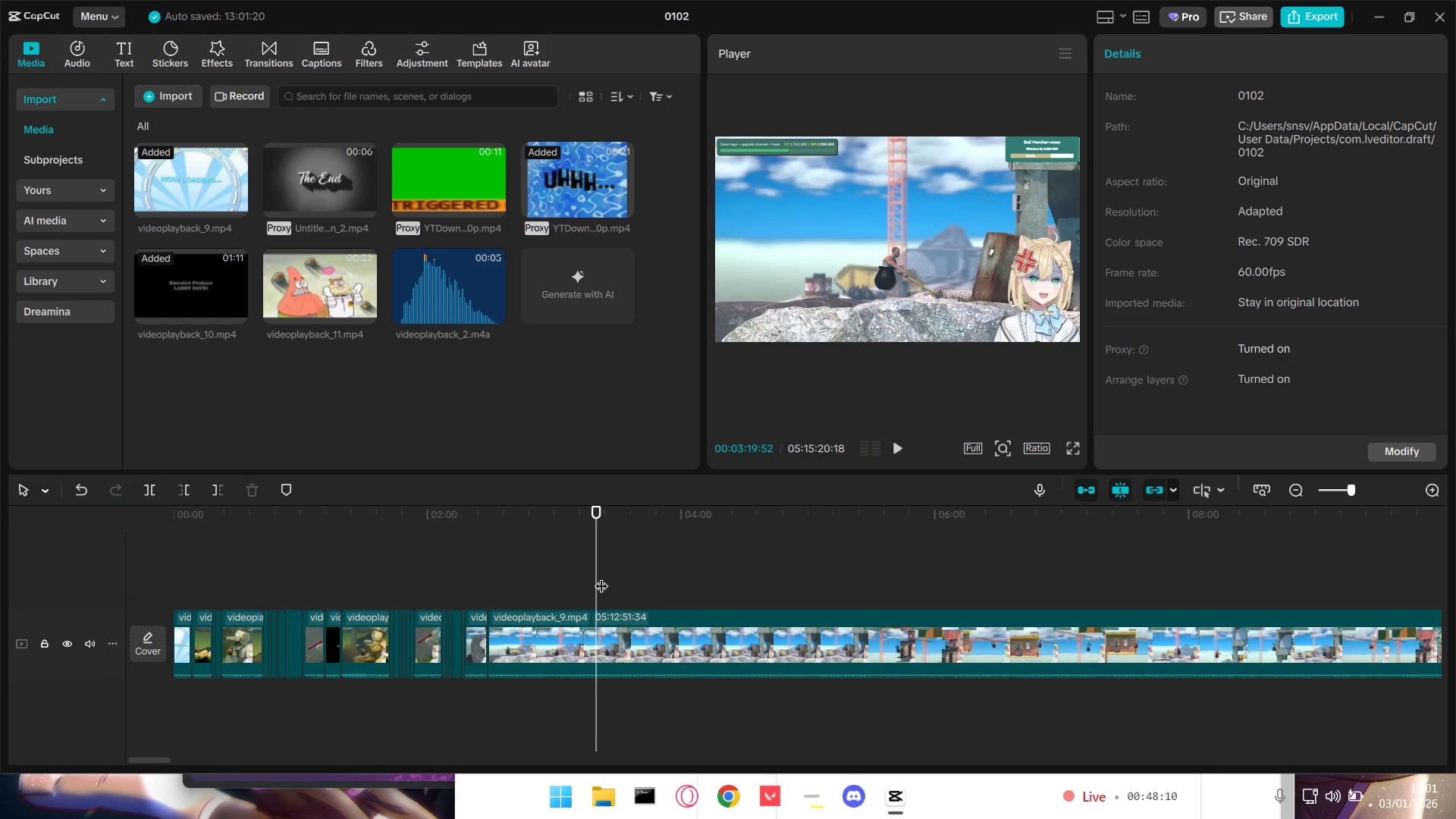 
left_click_drag(start_coordinate=[592, 579], to_coordinate=[821, 592])
 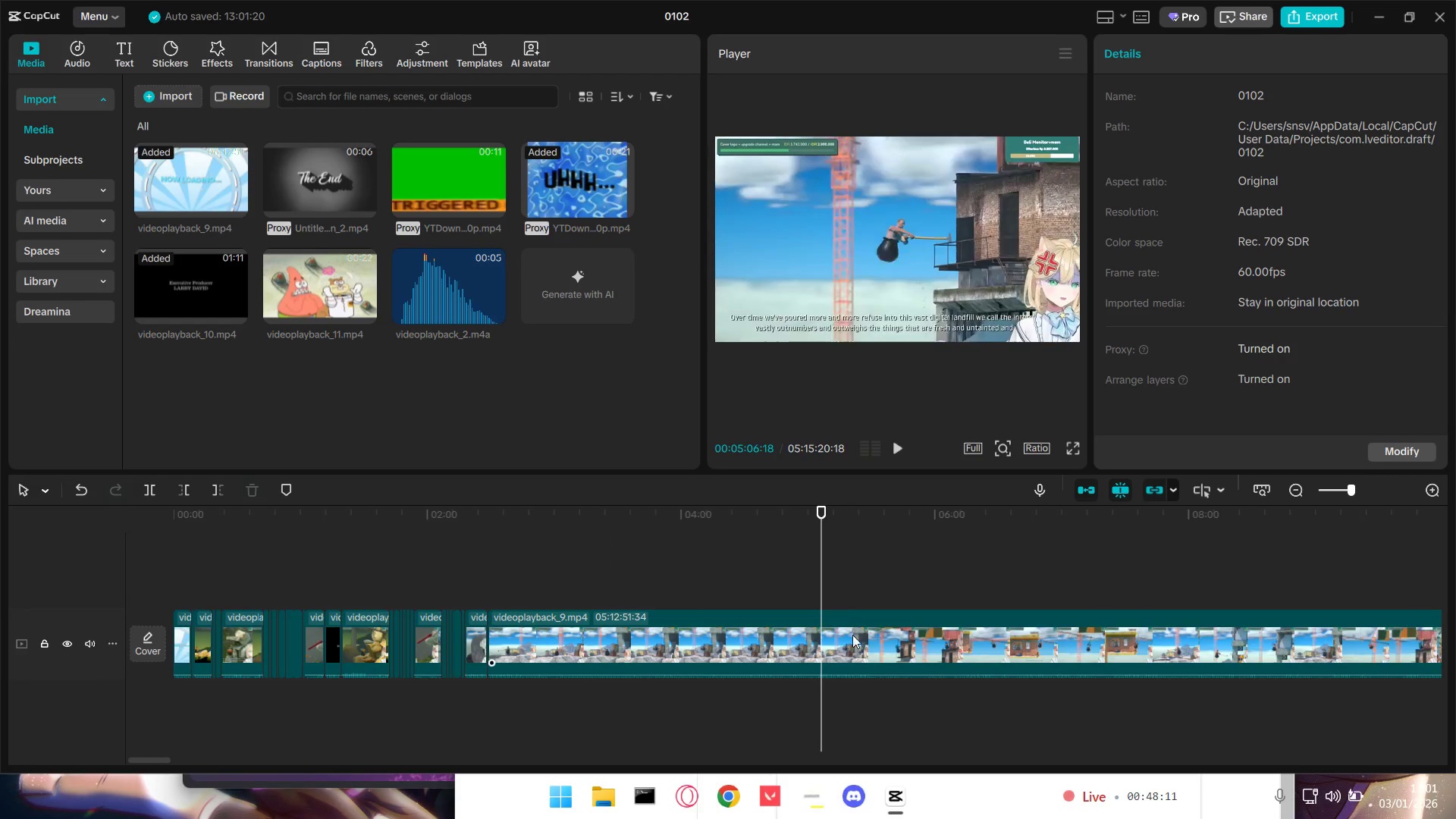 
hold_key(key=ControlLeft, duration=1.05)
scroll: coordinate [876, 667], scroll_direction: down, amount: 7.0
 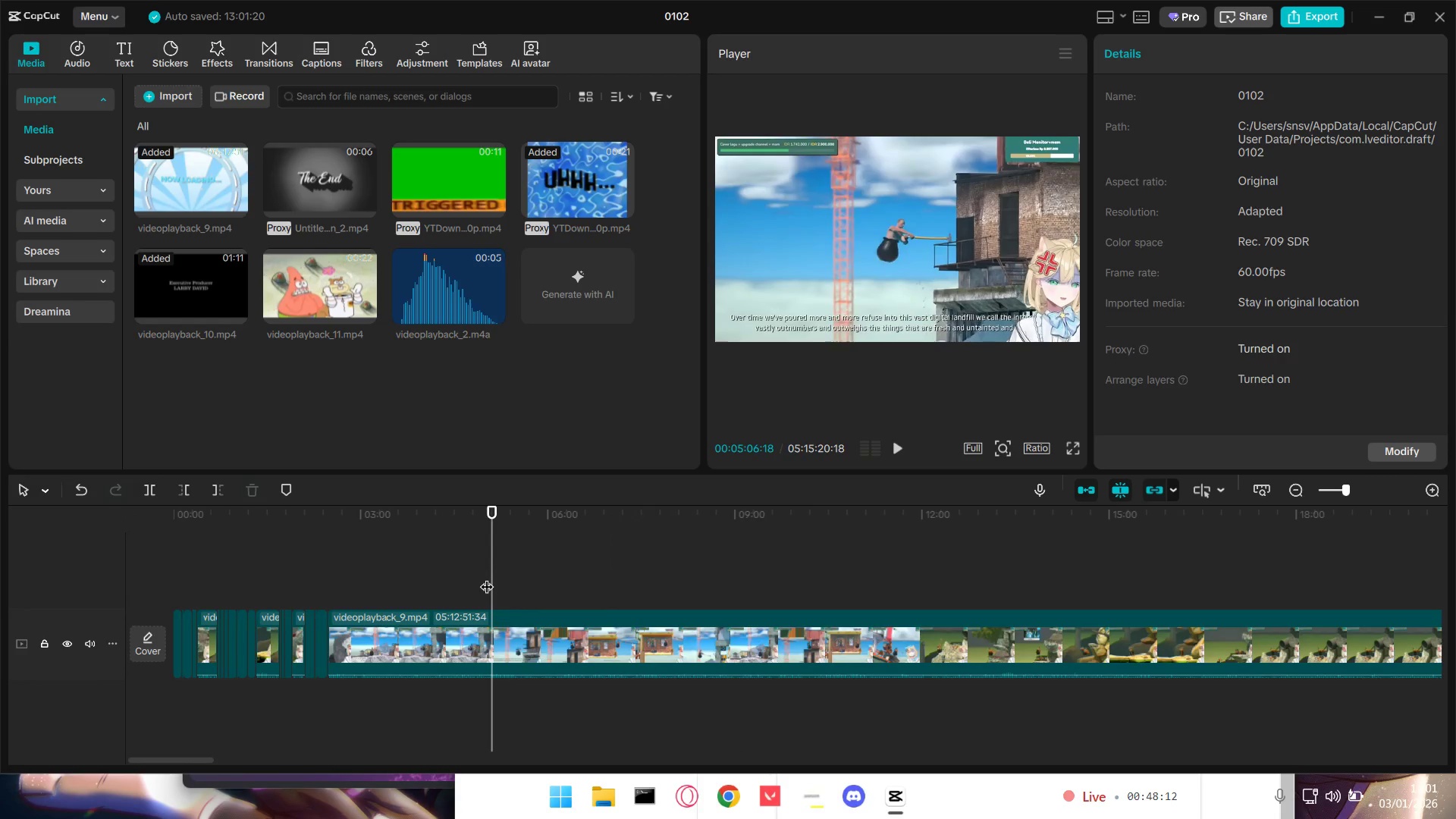 
left_click_drag(start_coordinate=[492, 577], to_coordinate=[900, 582])
 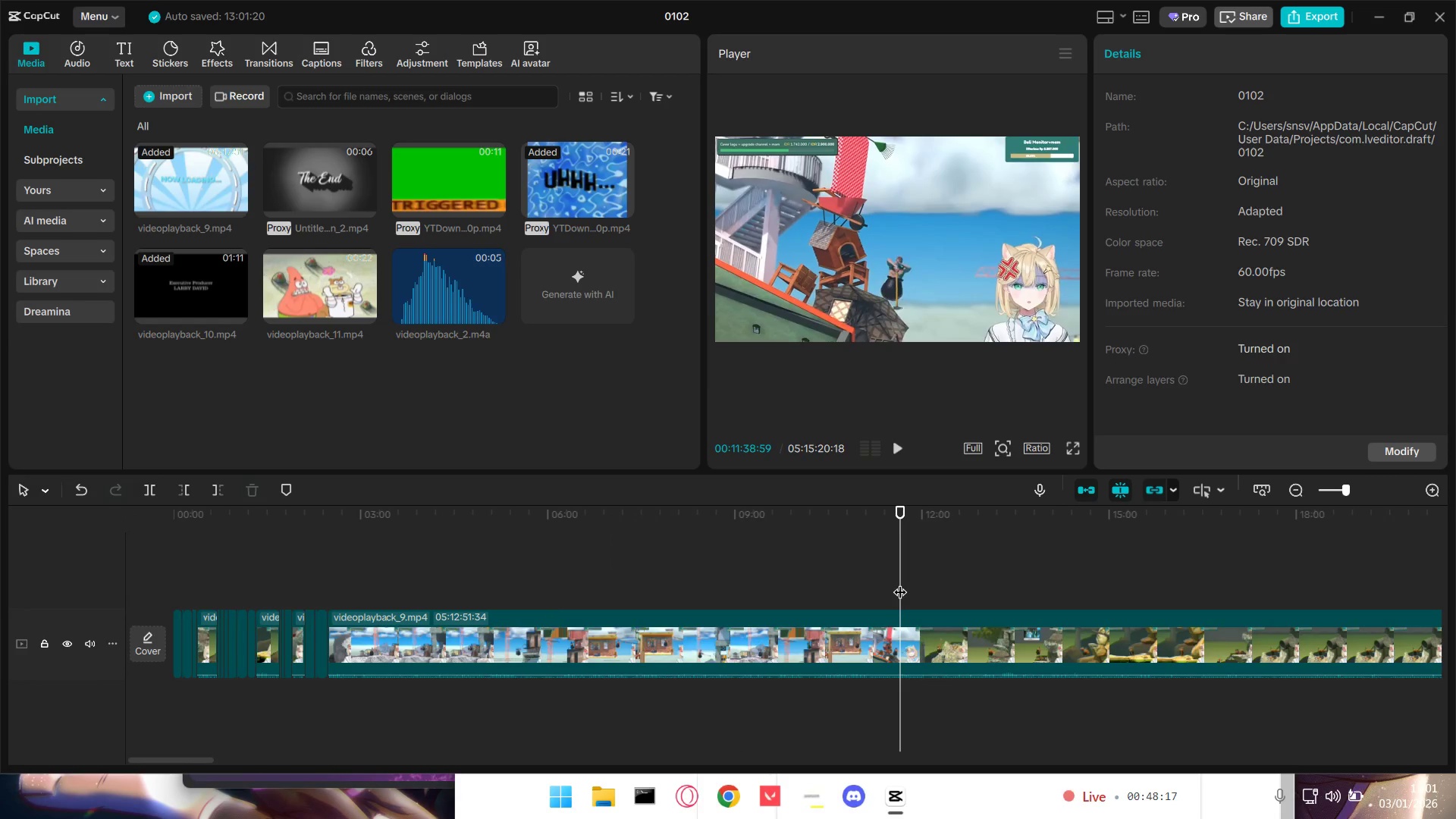 
key(Space)
 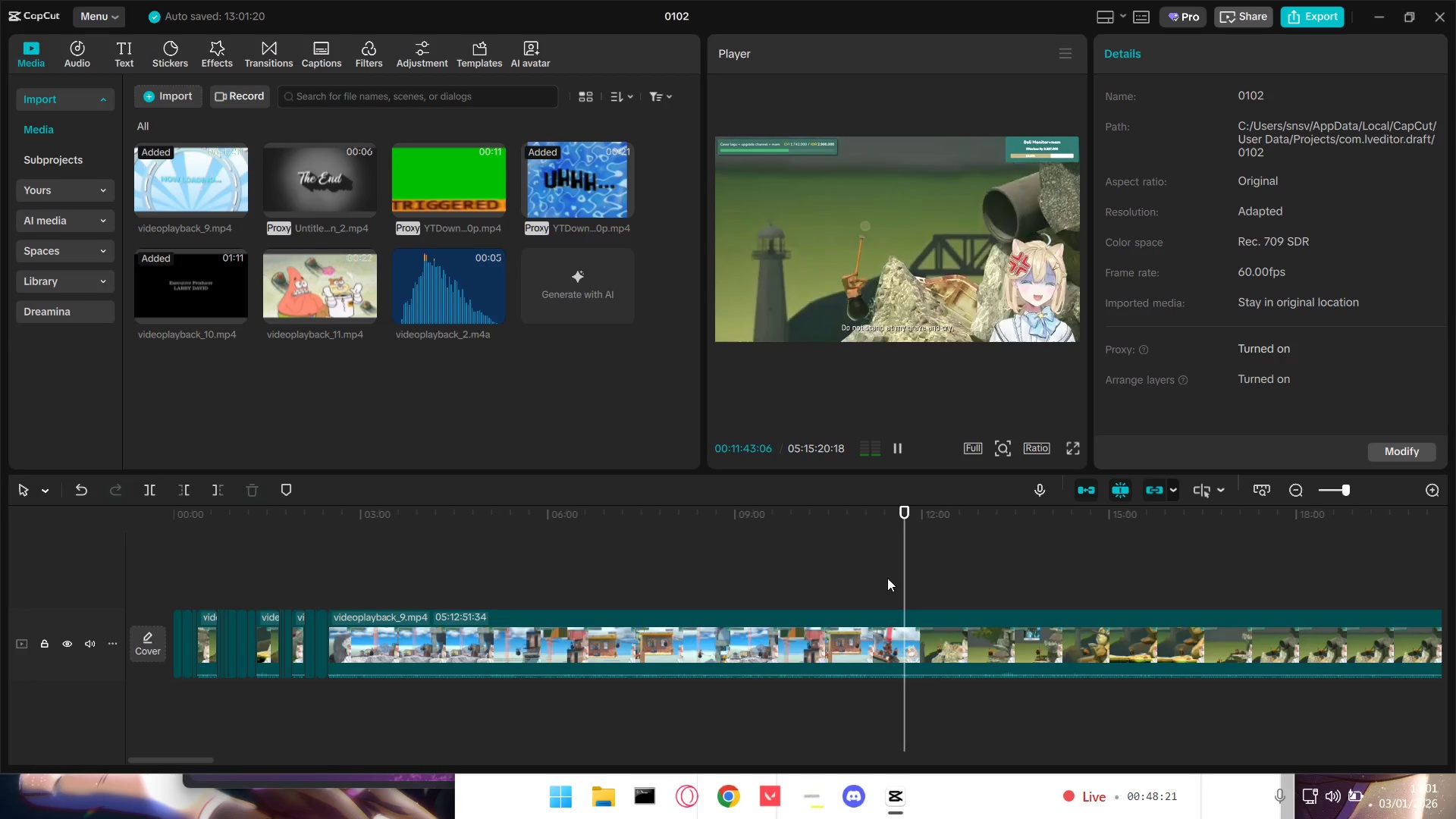 
wait(5.61)
 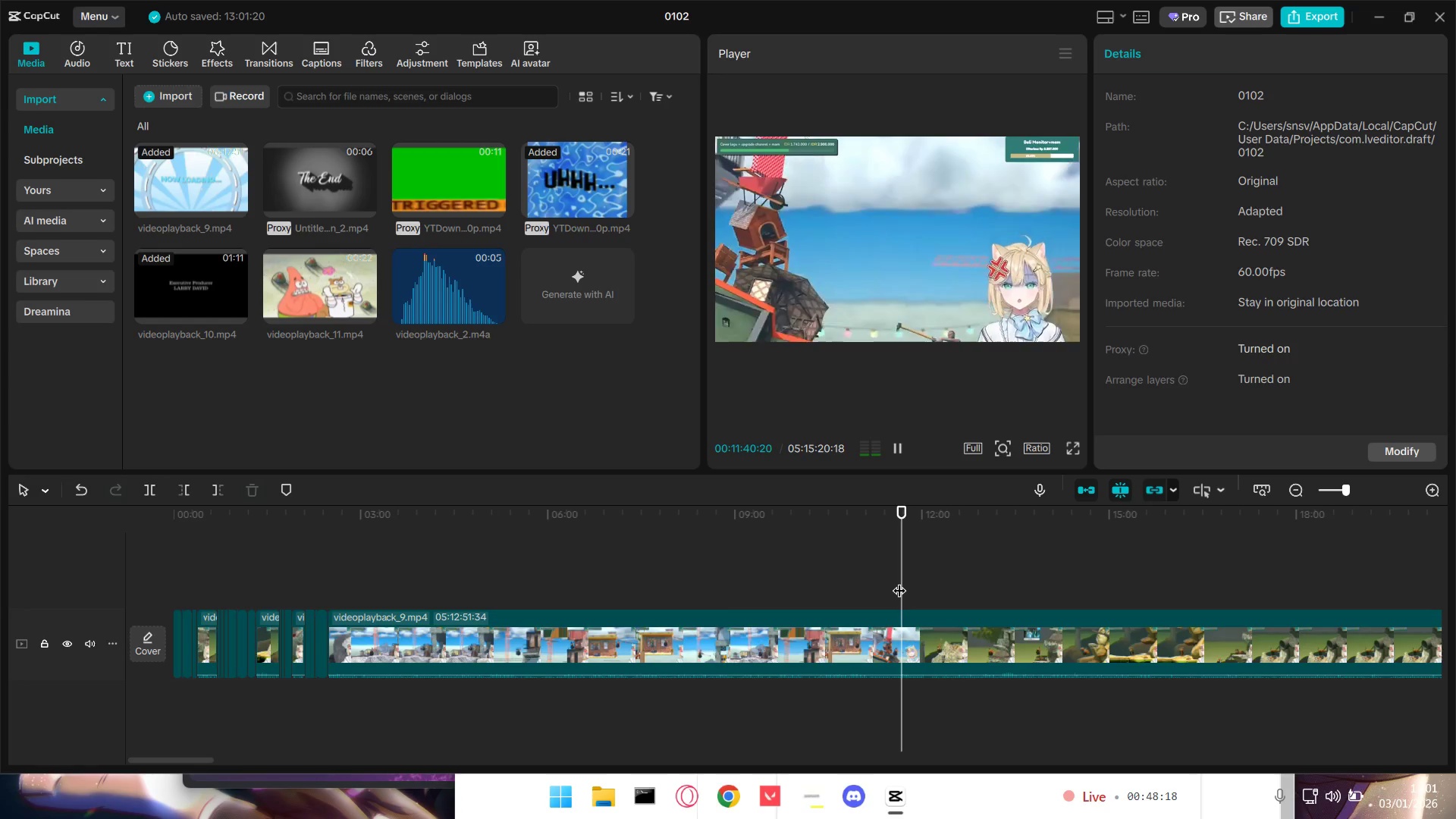 
left_click([872, 578])
 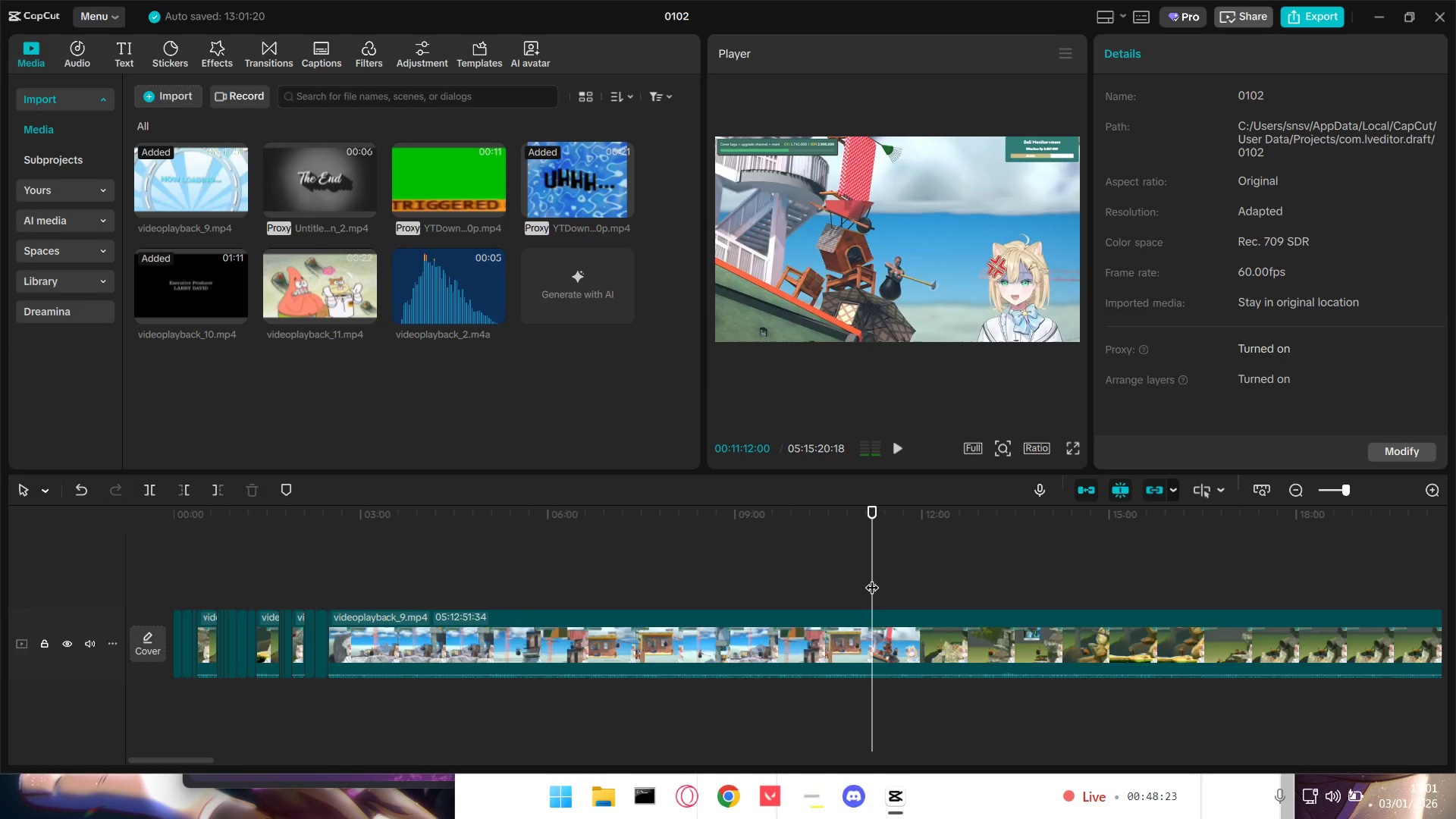 
left_click_drag(start_coordinate=[872, 578], to_coordinate=[899, 588])
 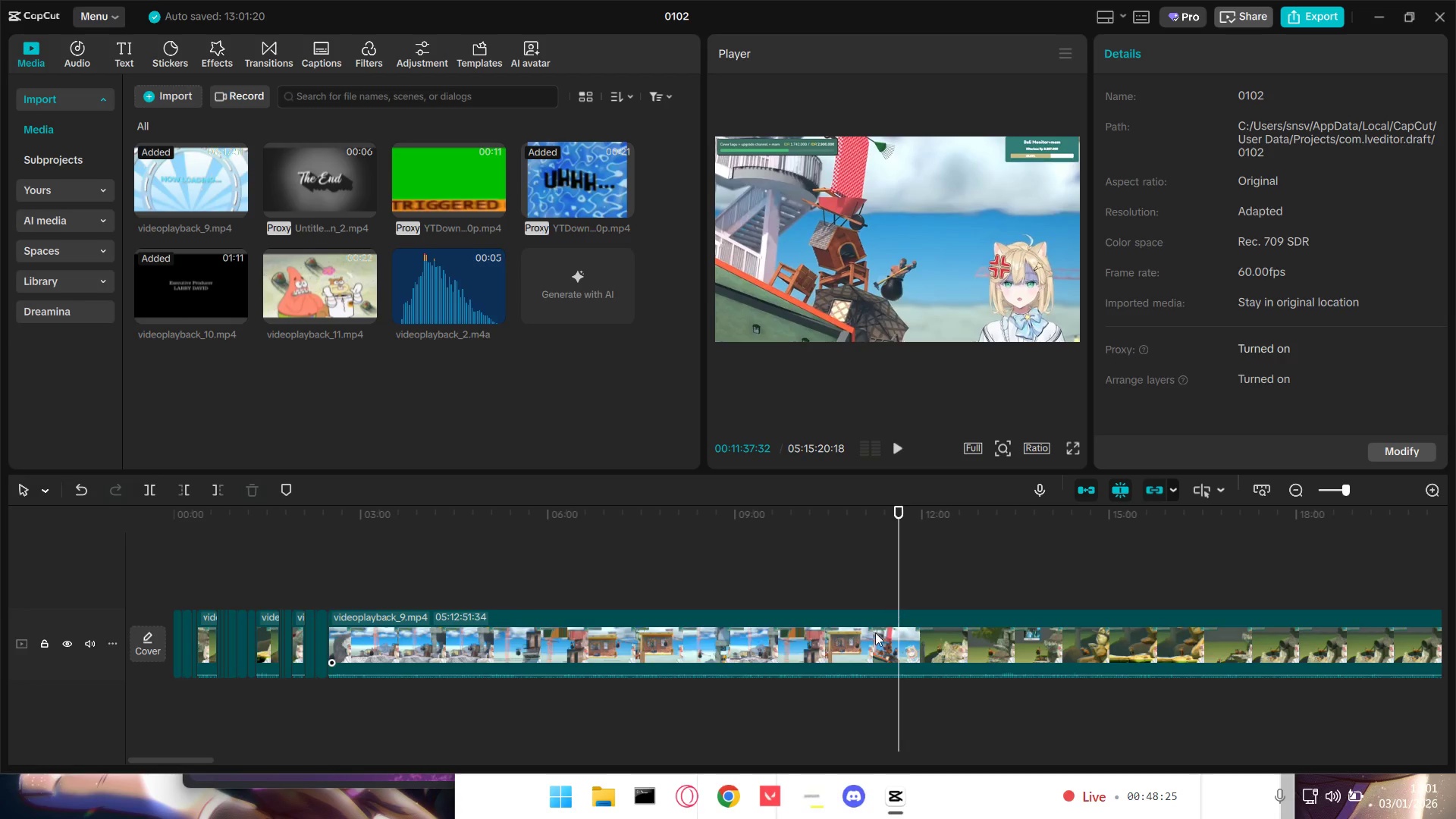 
left_click([874, 633])
 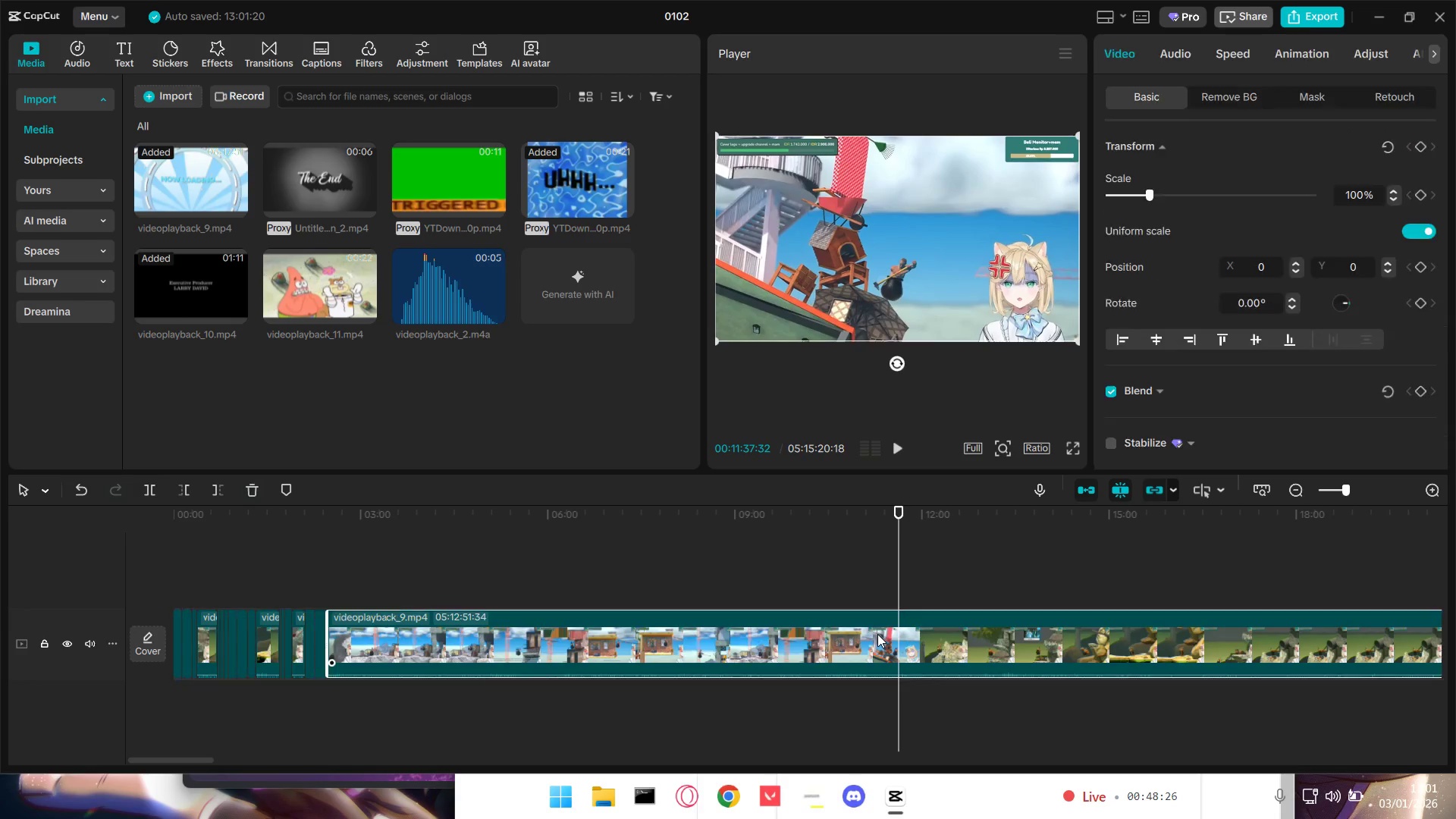 
key(Q)
 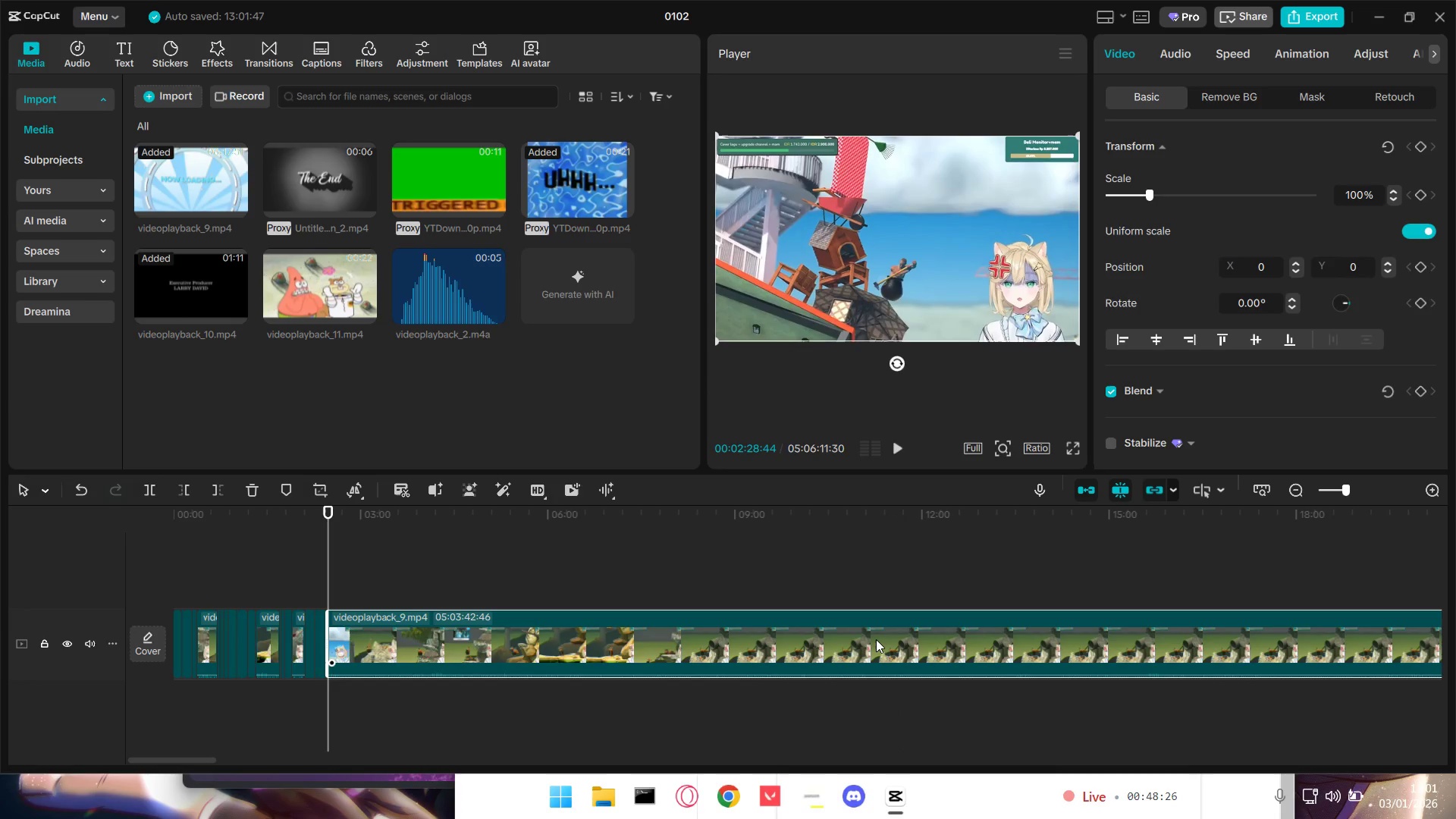 
key(Space)
 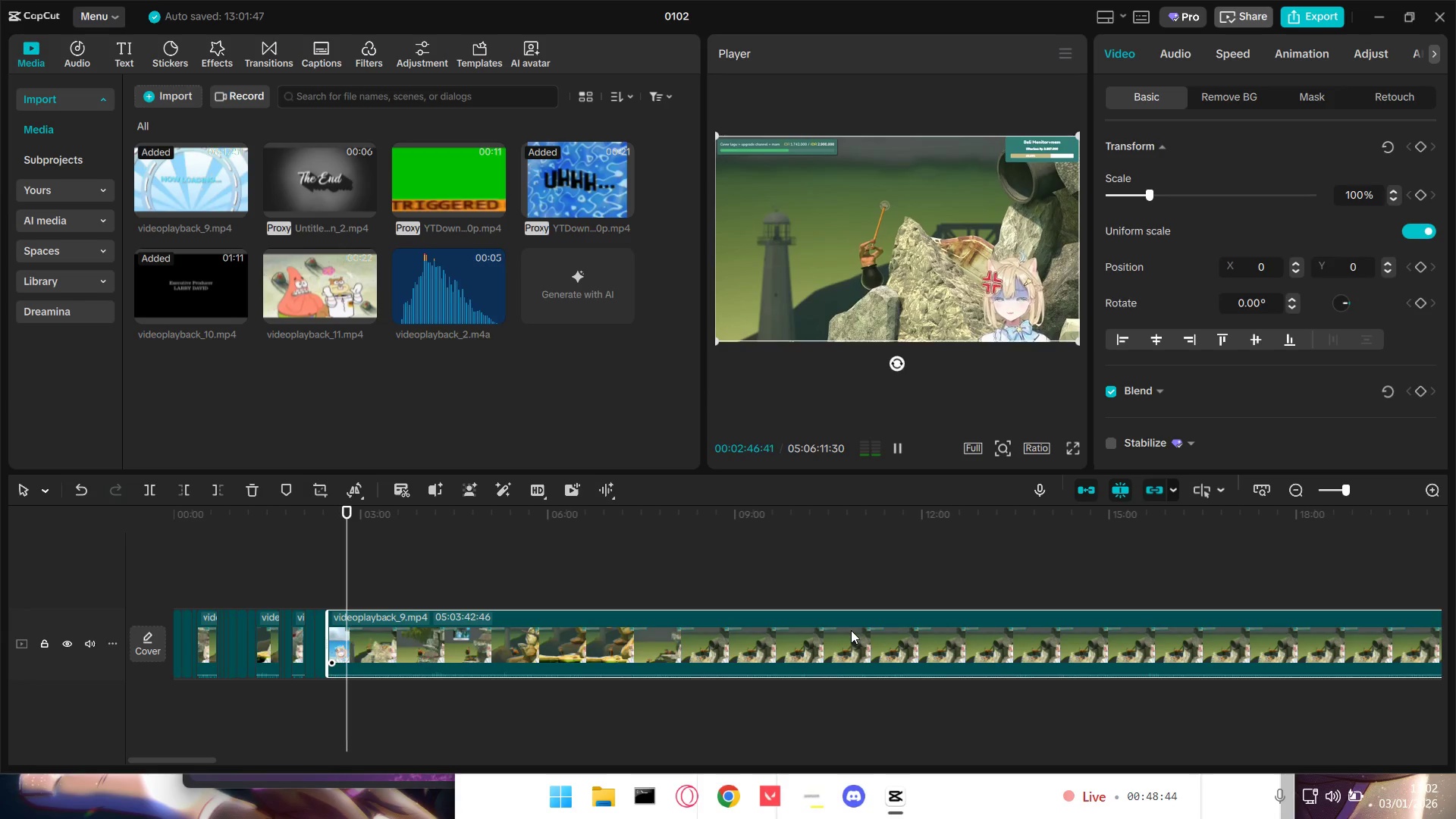 
wait(22.97)
 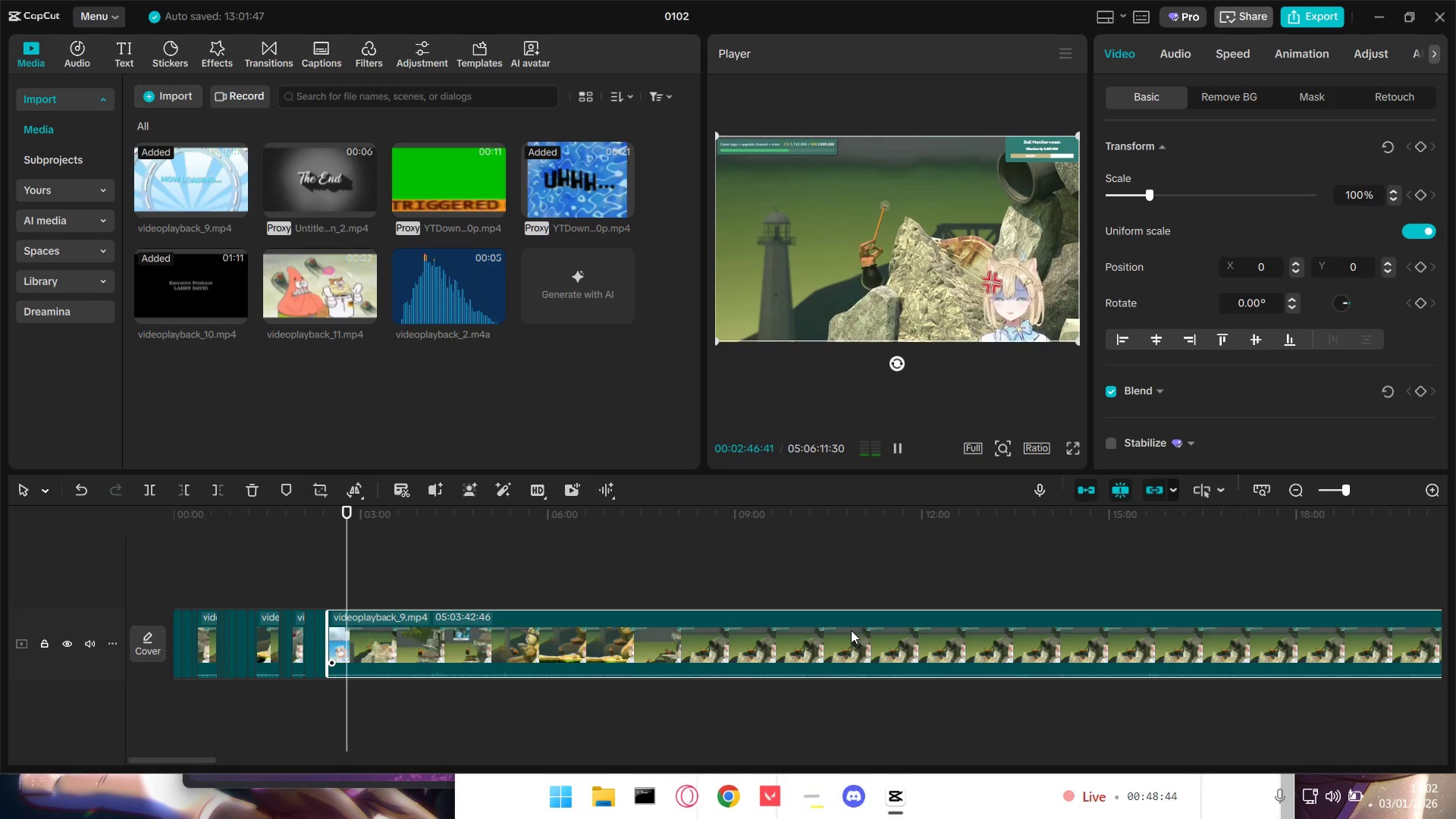 
hold_key(key=ControlLeft, duration=1.33)
scroll: coordinate [426, 542], scroll_direction: up, amount: 15.0
 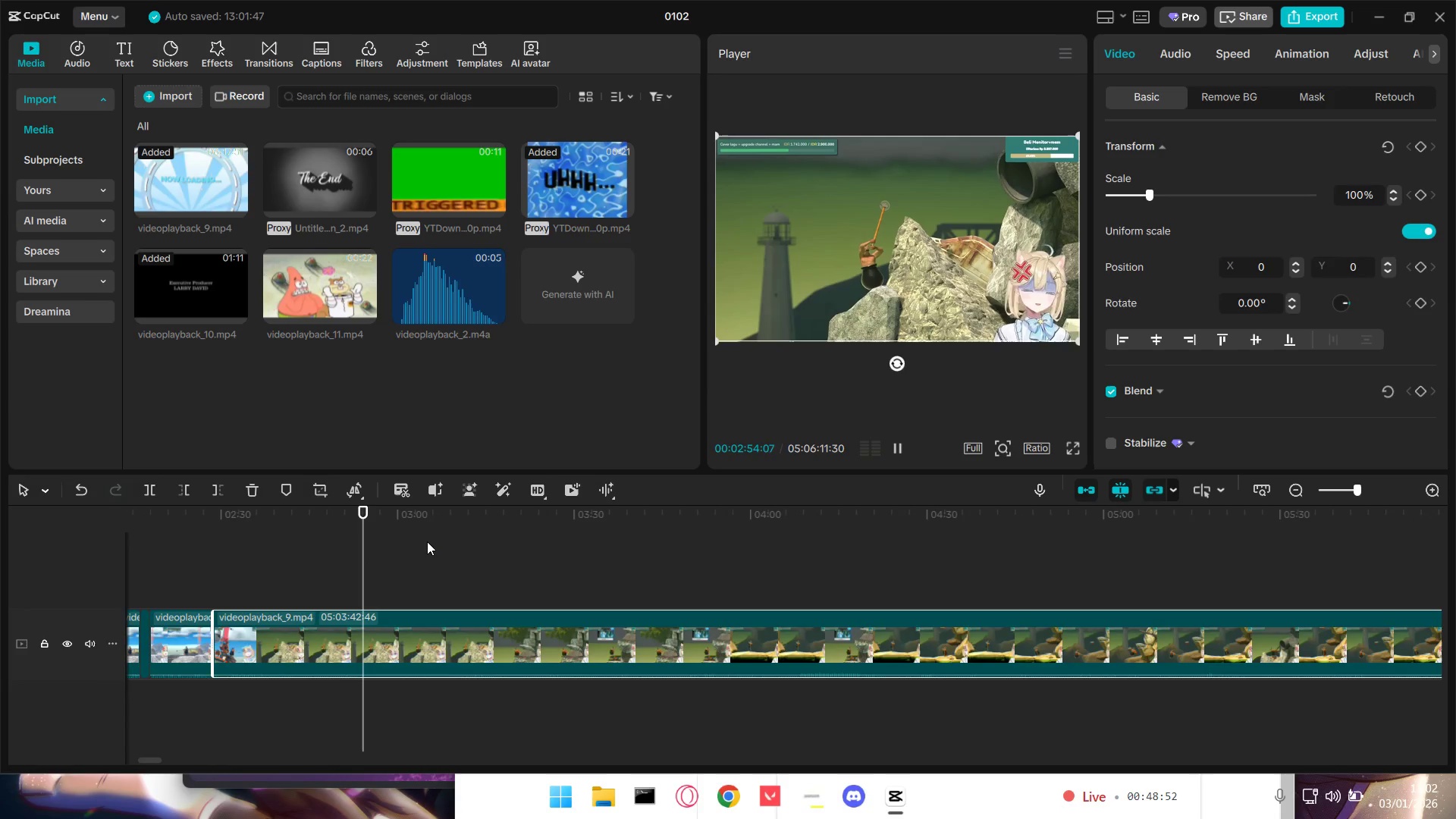 
key(Space)
 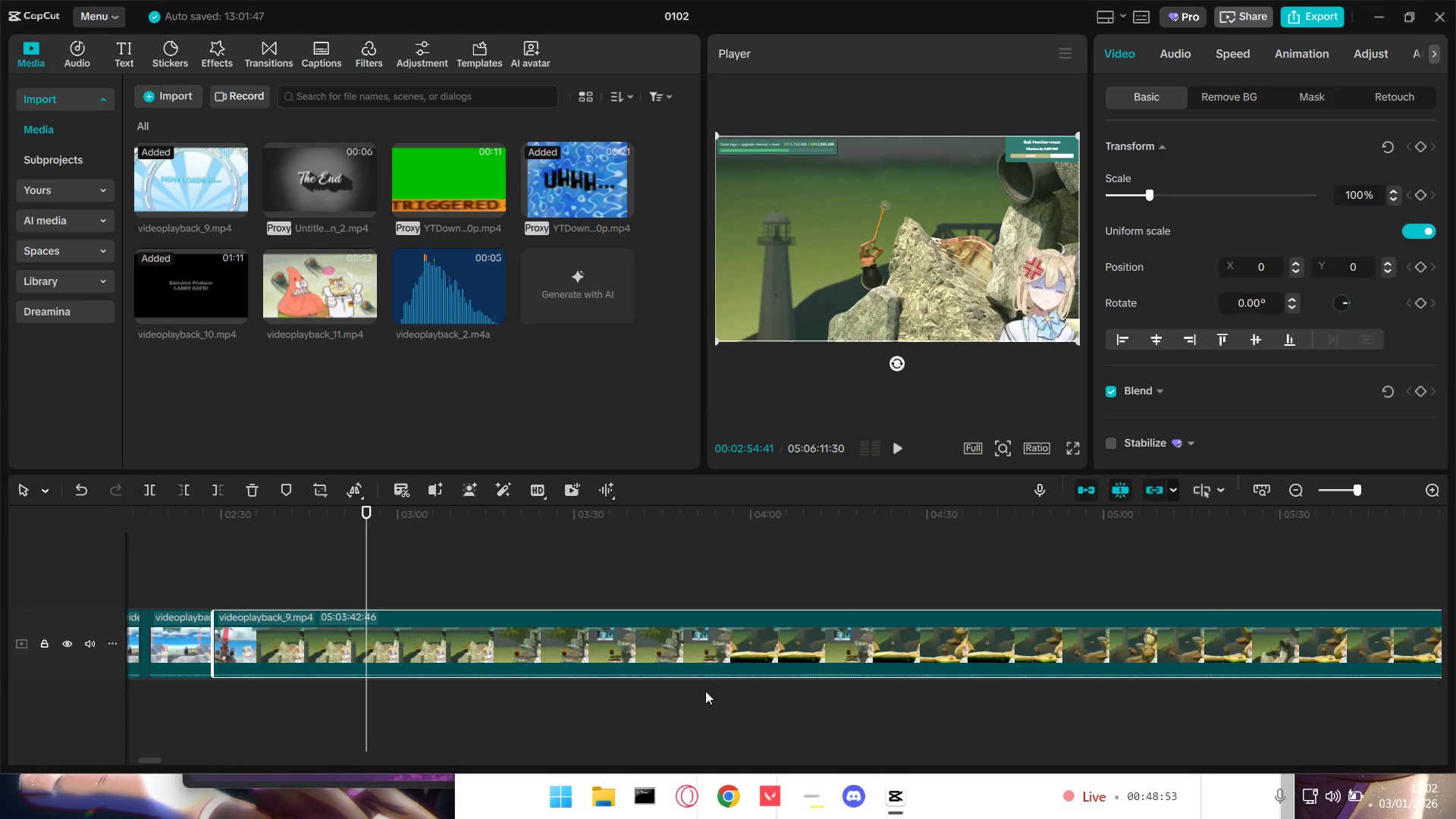 
key(Alt+Tab)
 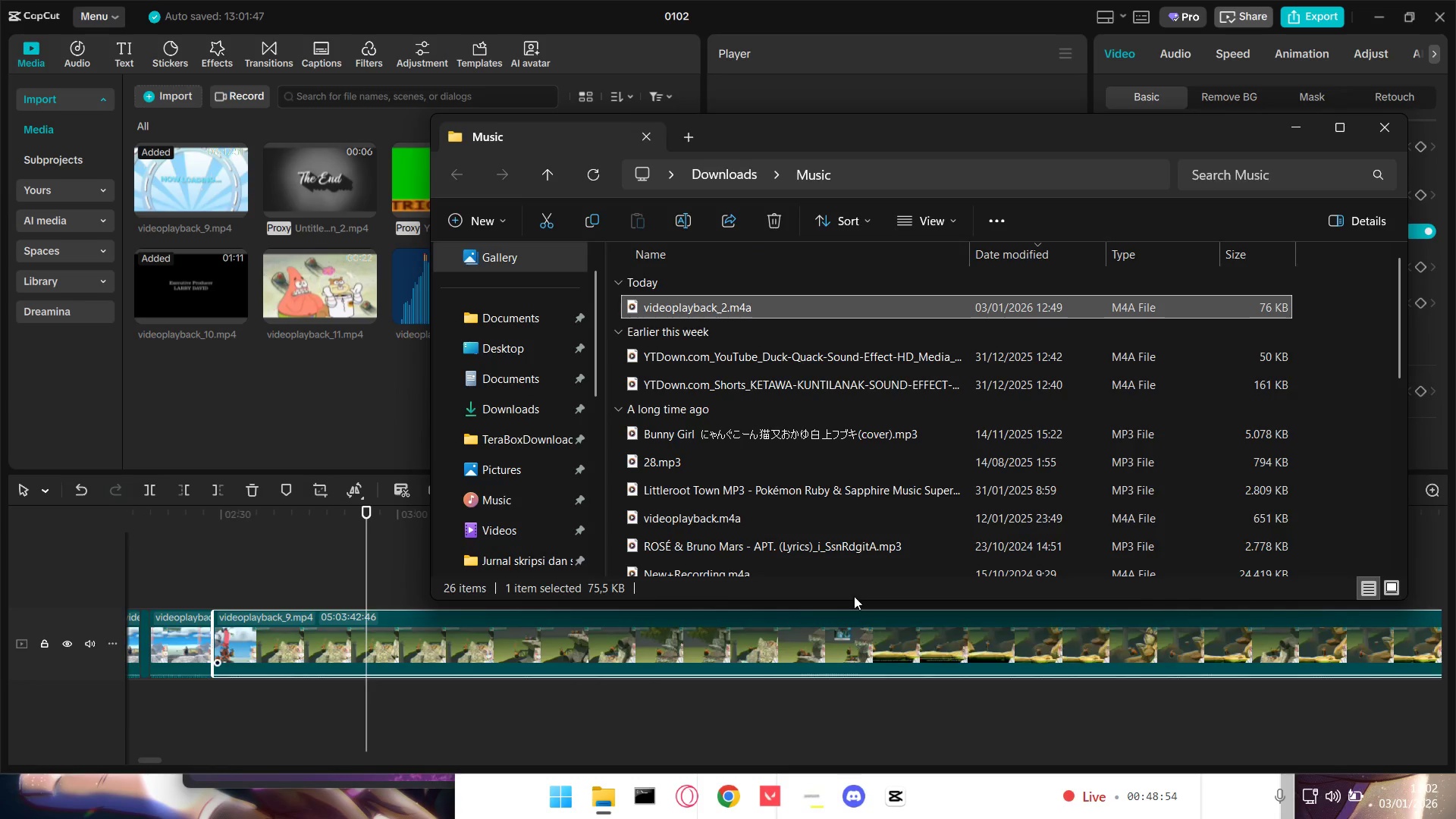 
key(Alt+Tab)
 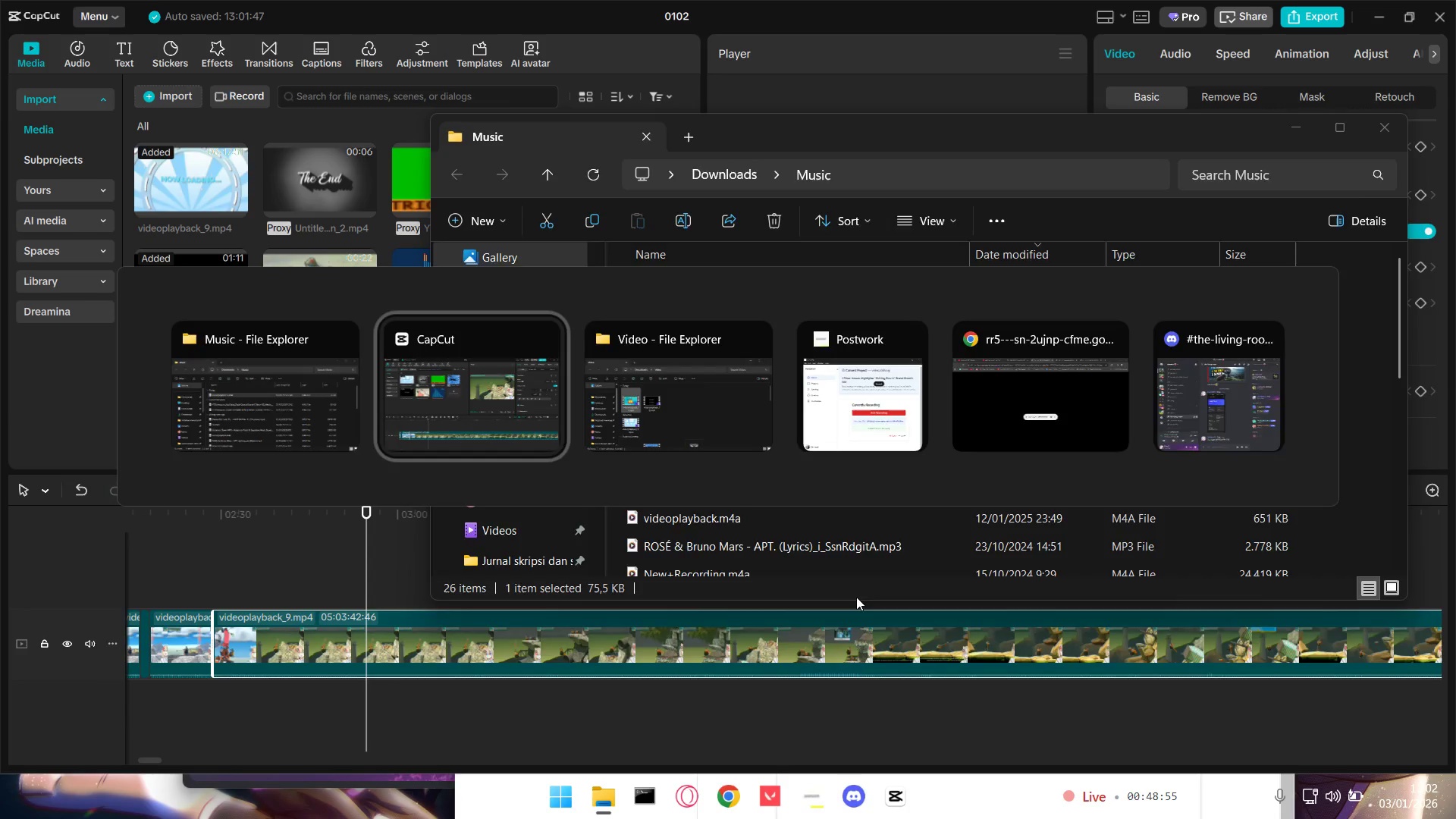 
key(Alt+Tab)
 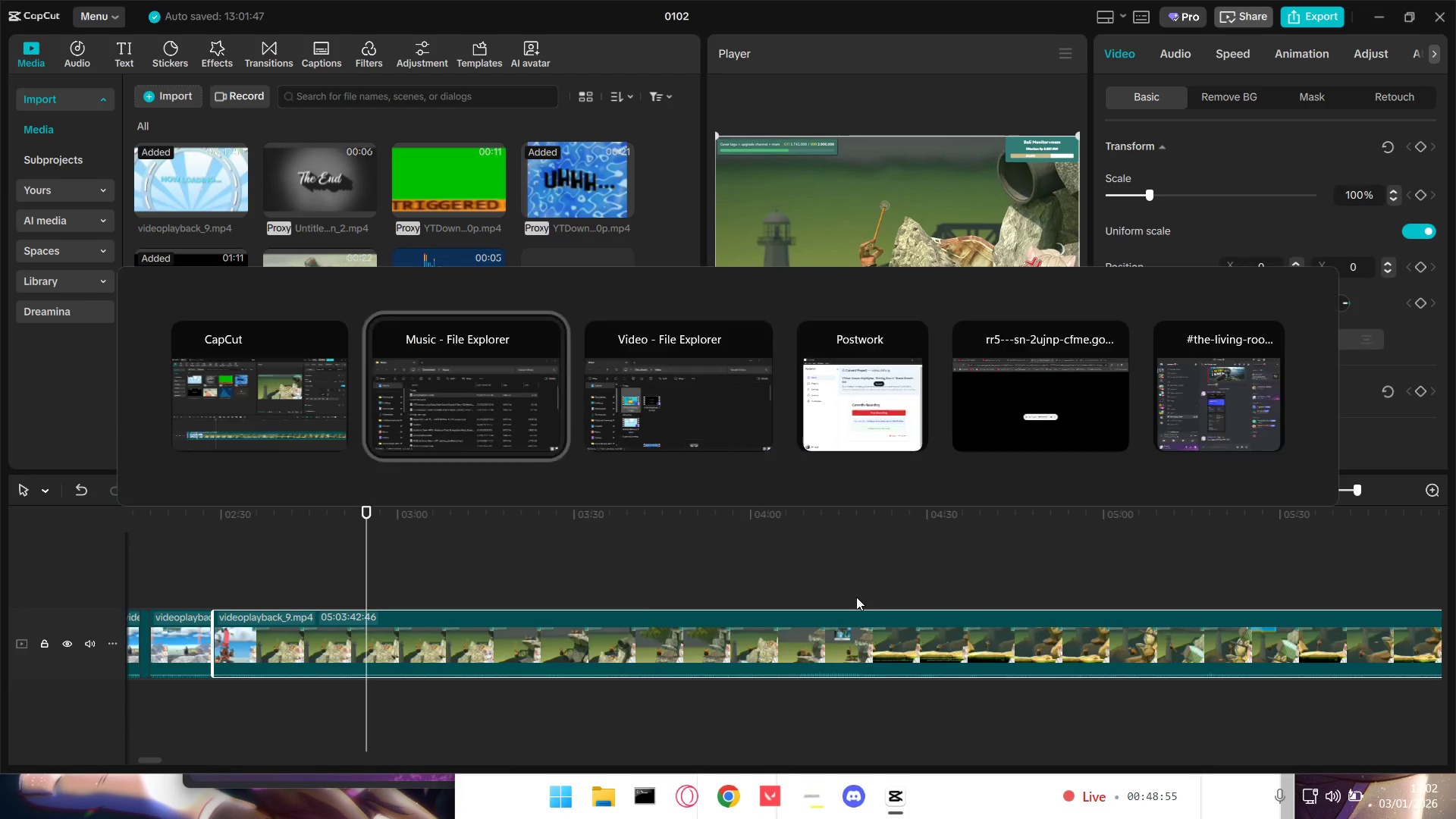 
key(Alt+Tab)
 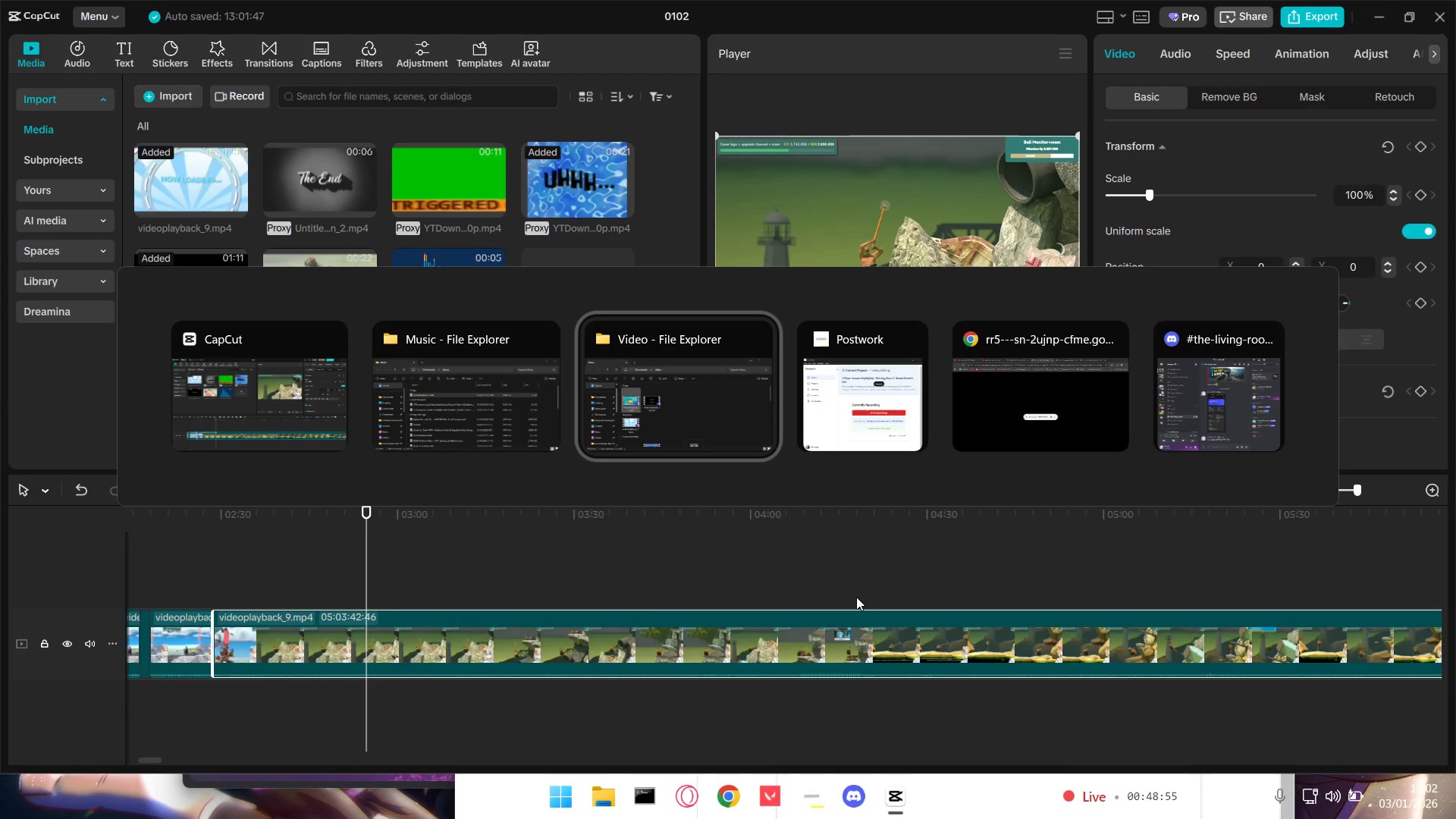 
key(Alt+Tab)
 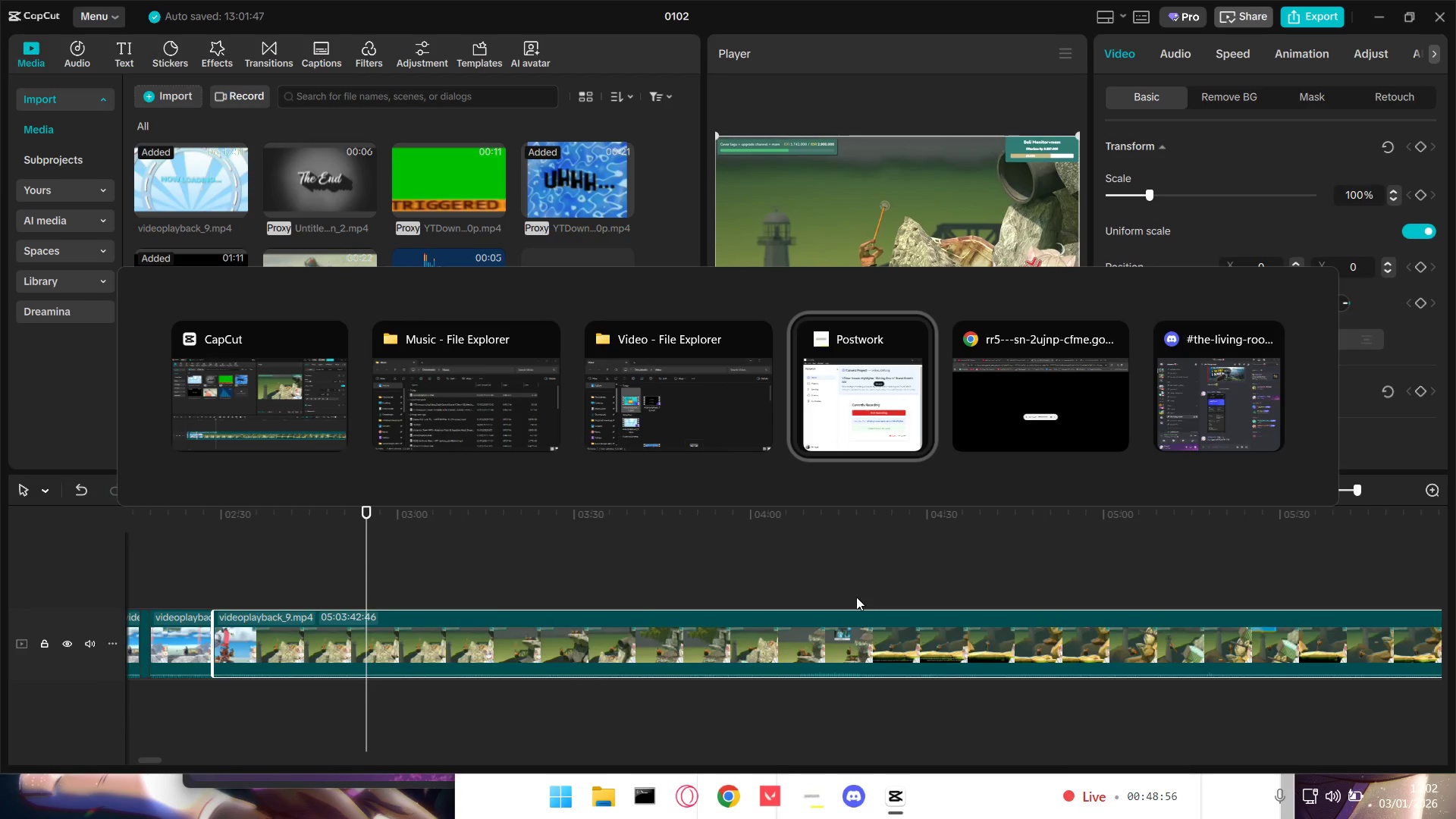 
key(Alt+Tab)
 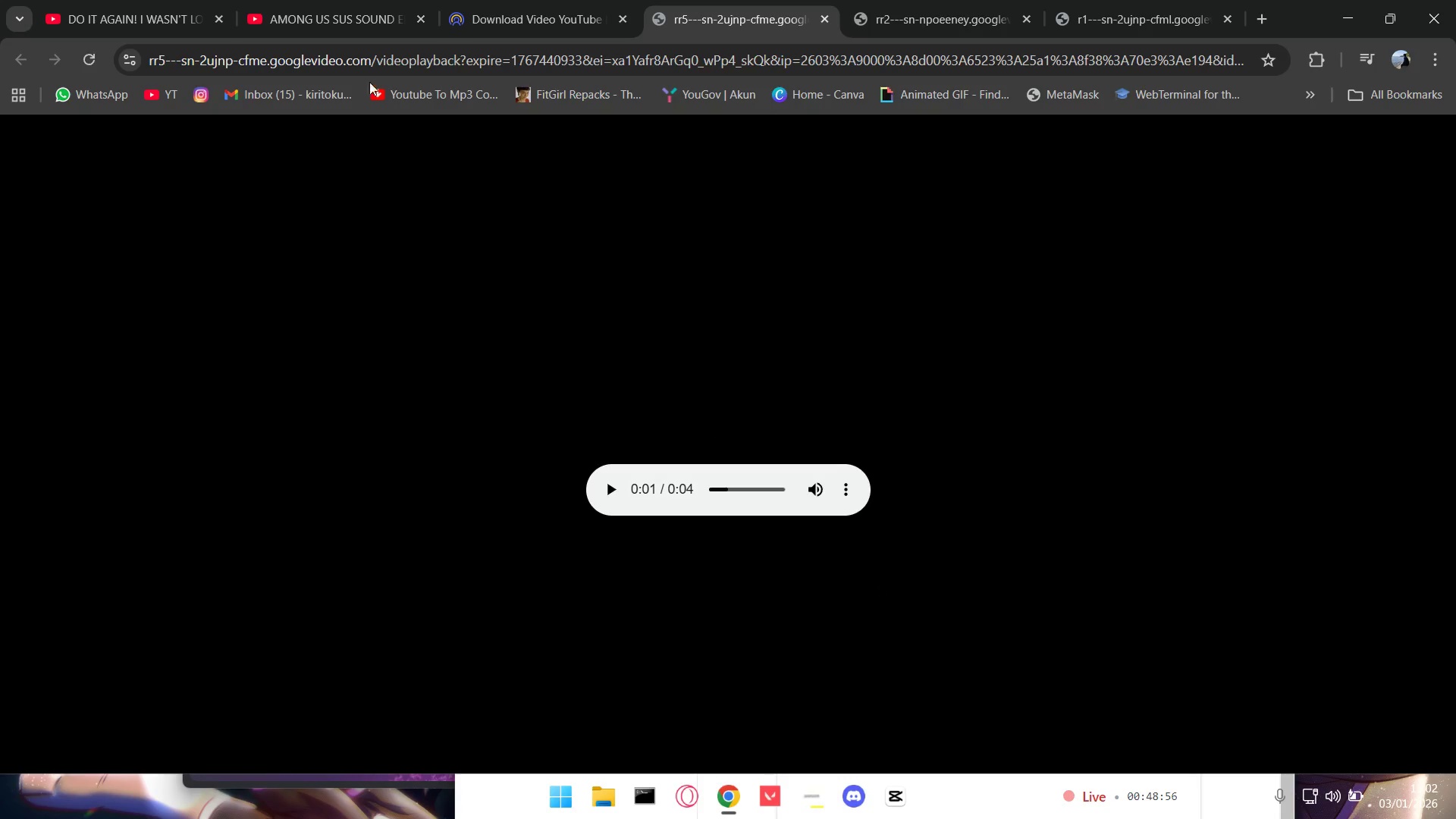 
left_click([254, 0])
 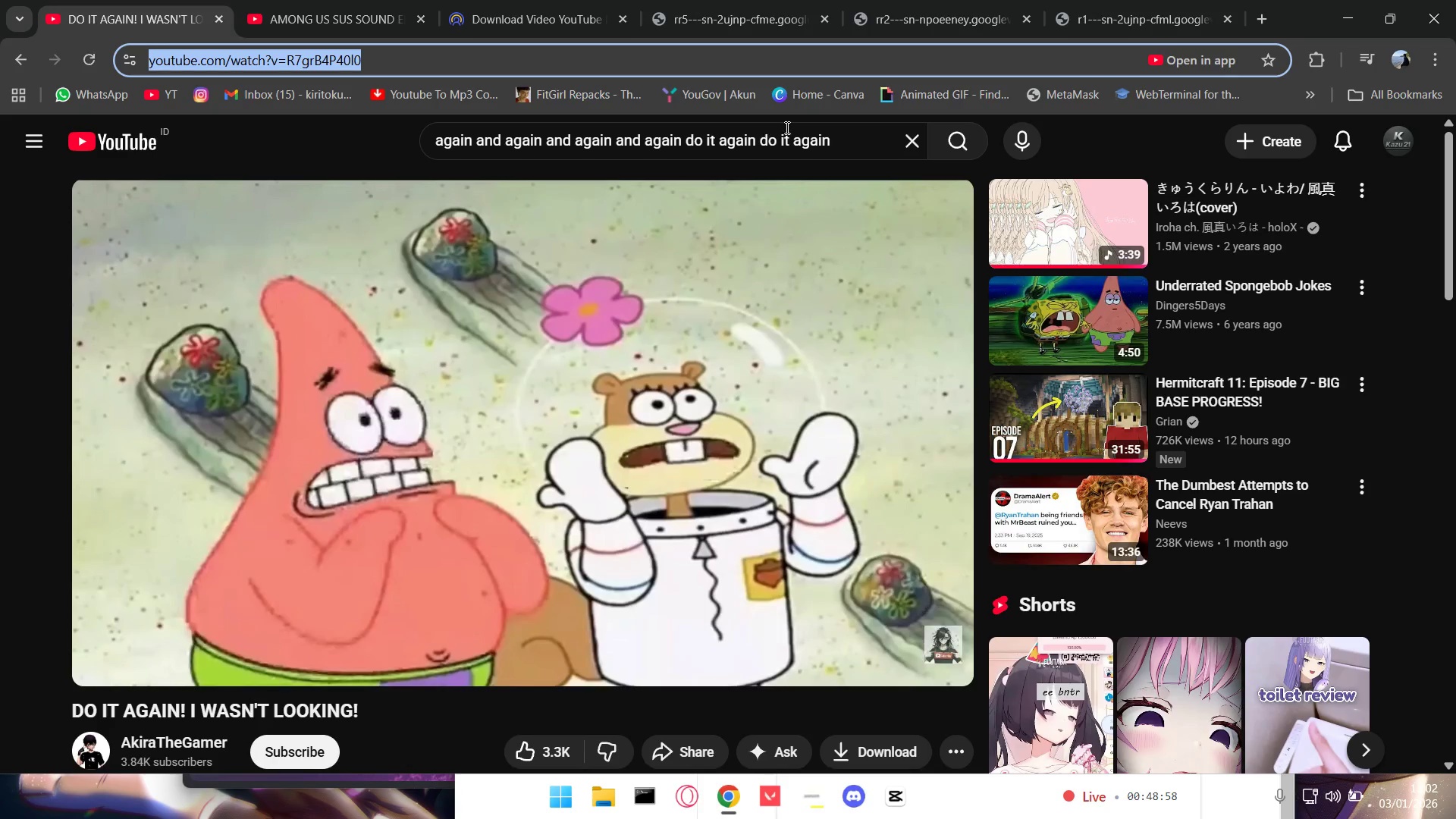 
left_click_drag(start_coordinate=[860, 133], to_coordinate=[232, 181])
 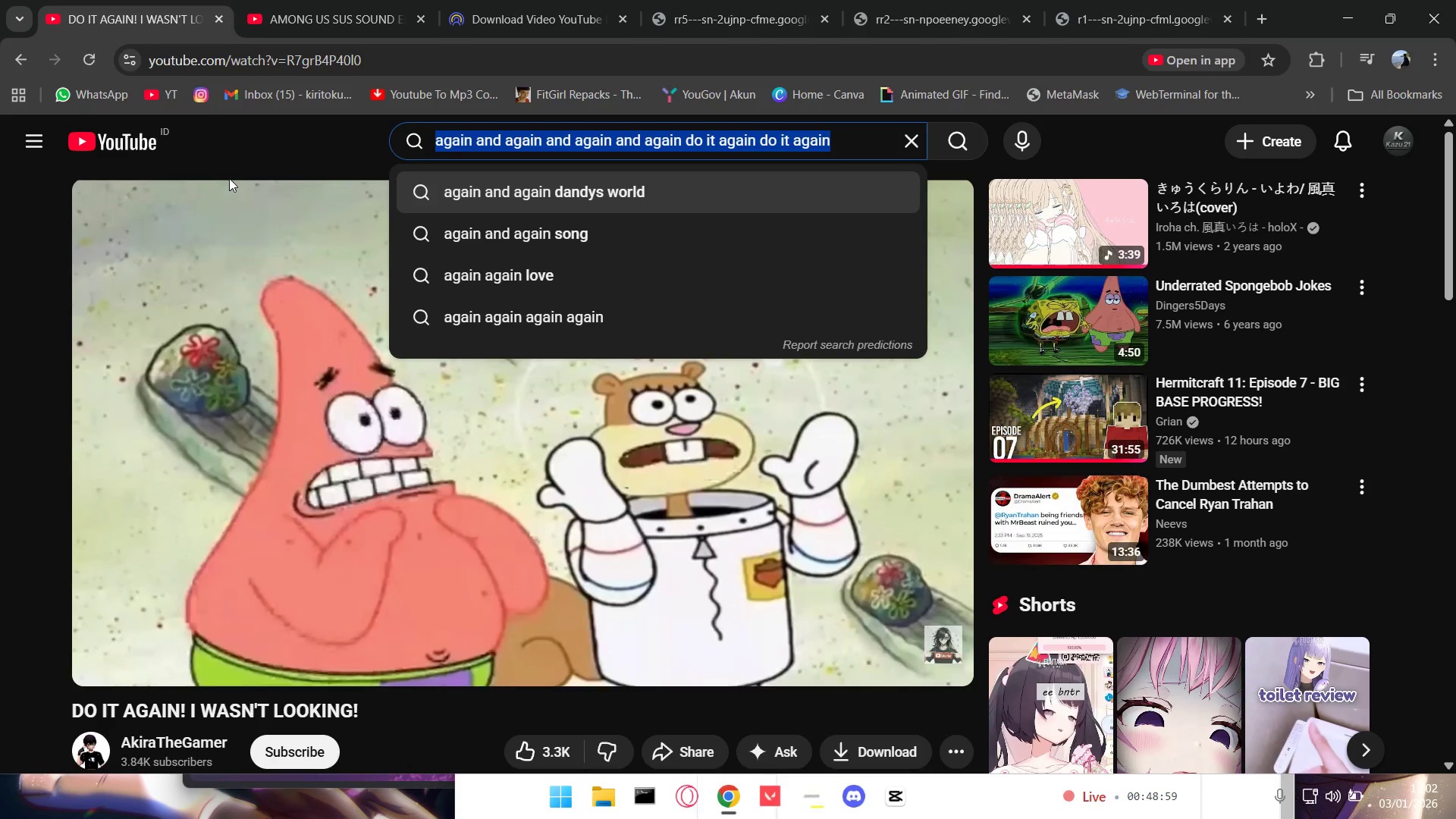 
type(super saiyan)
 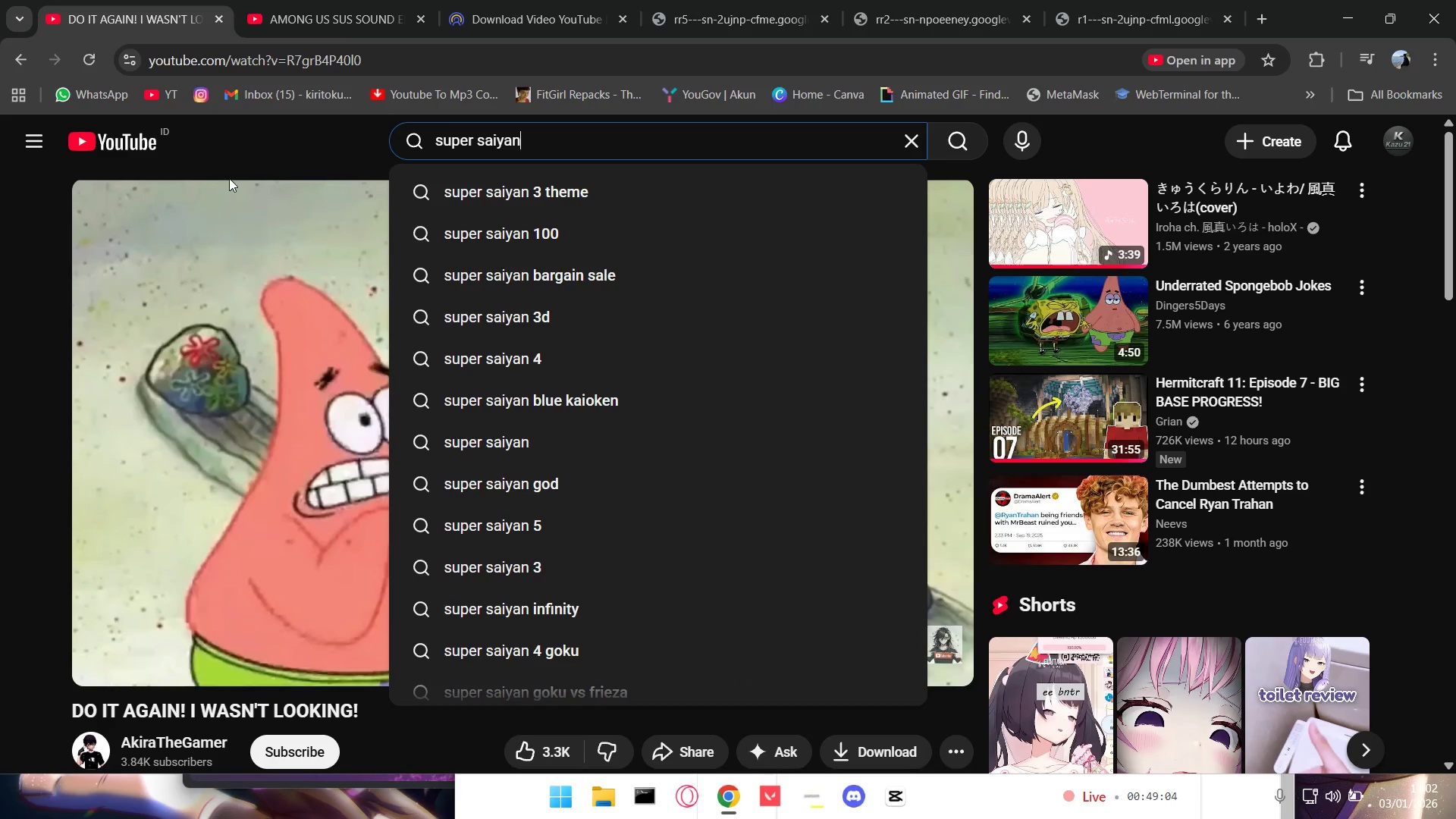 
type( vfx)
 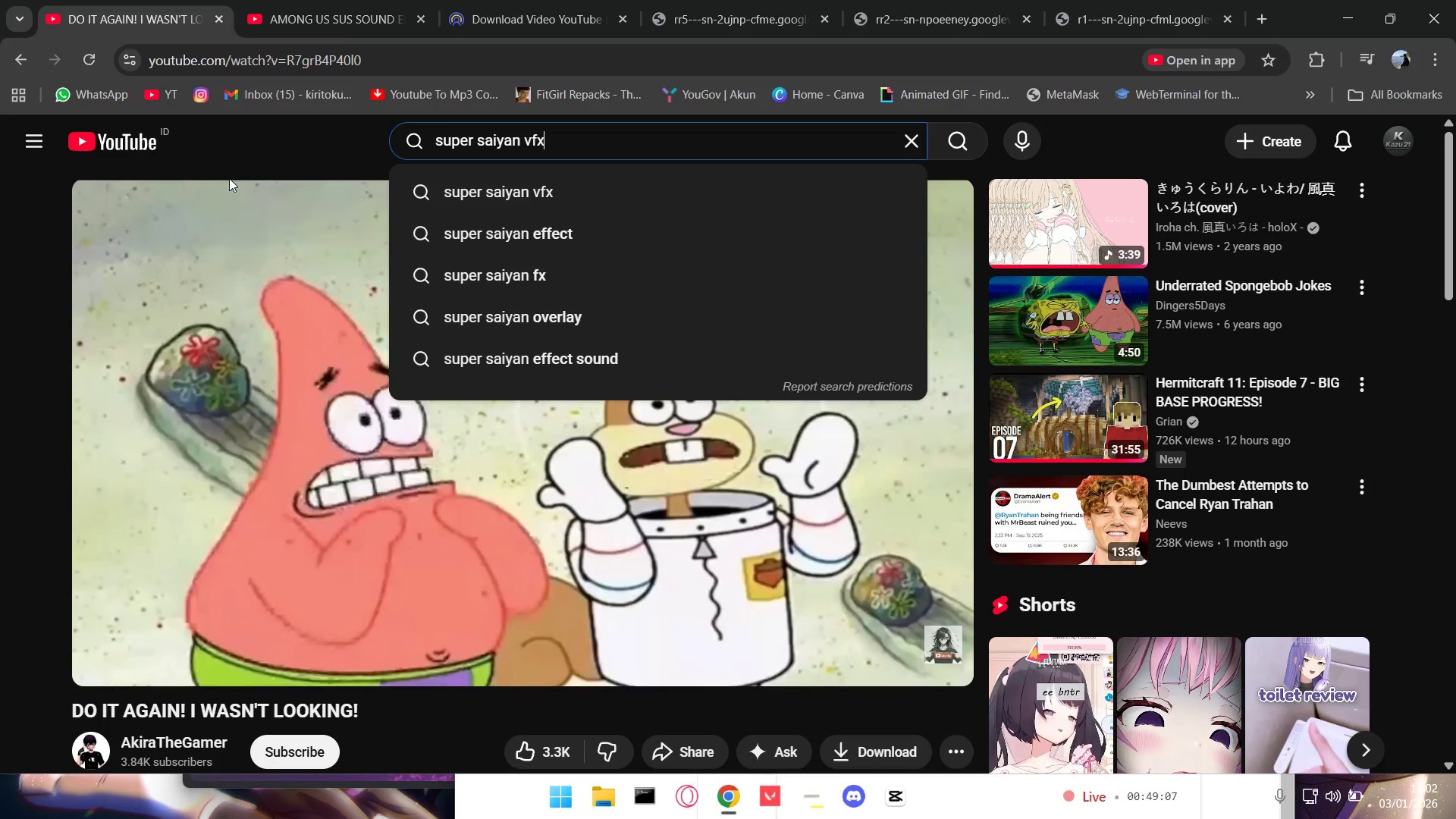 
key(Enter)
 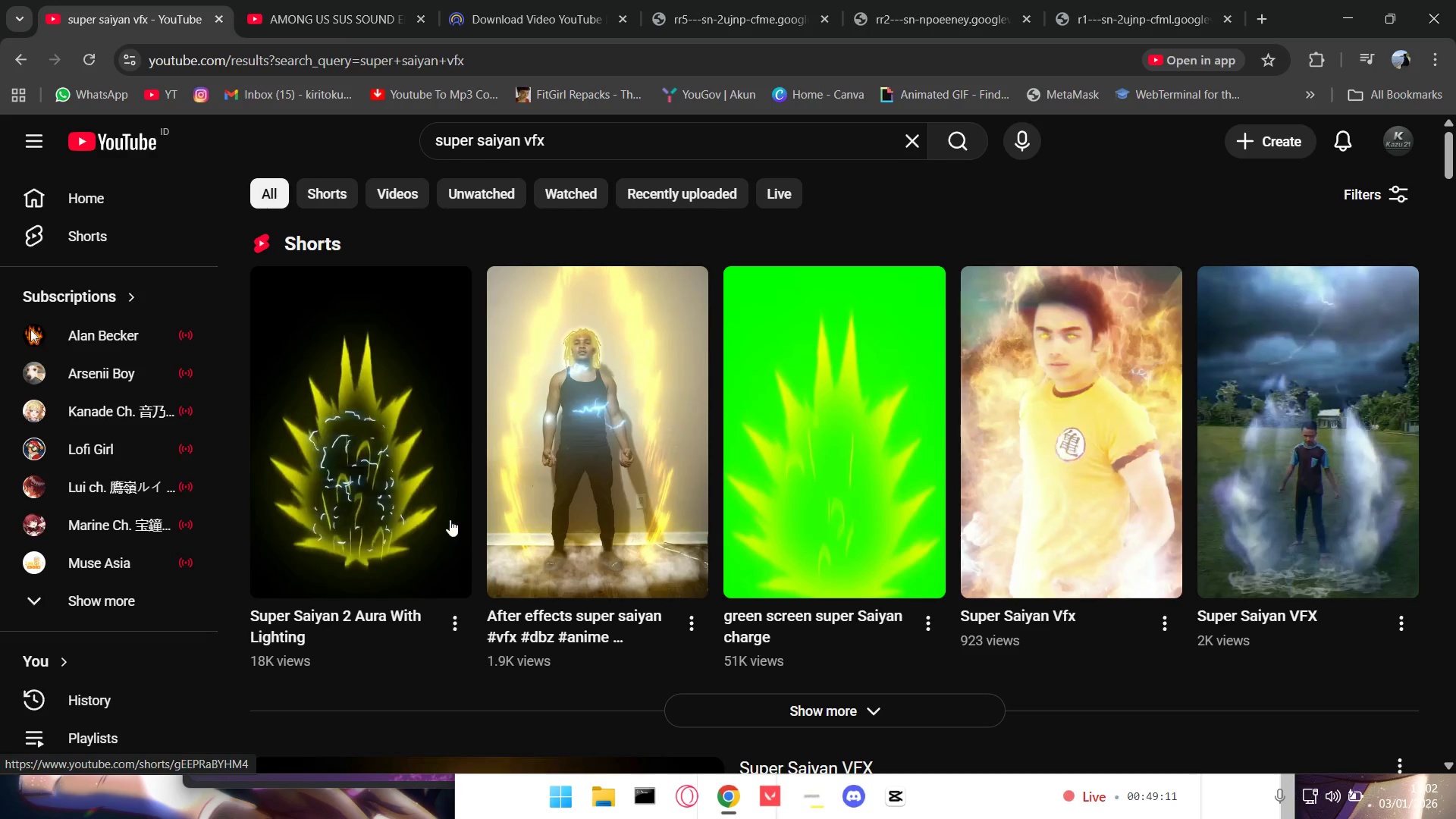 
wait(5.36)
 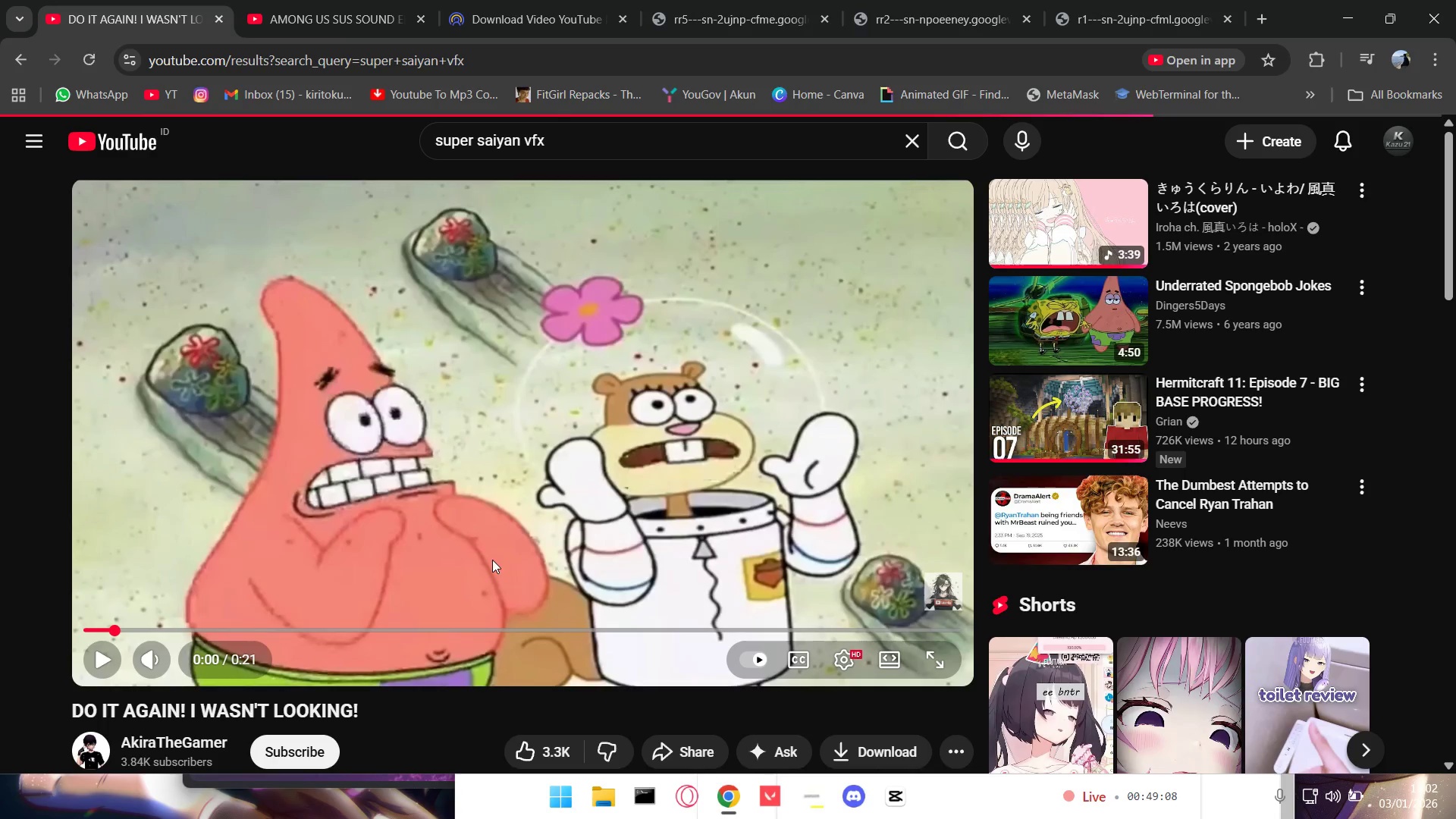 
left_click([334, 471])
 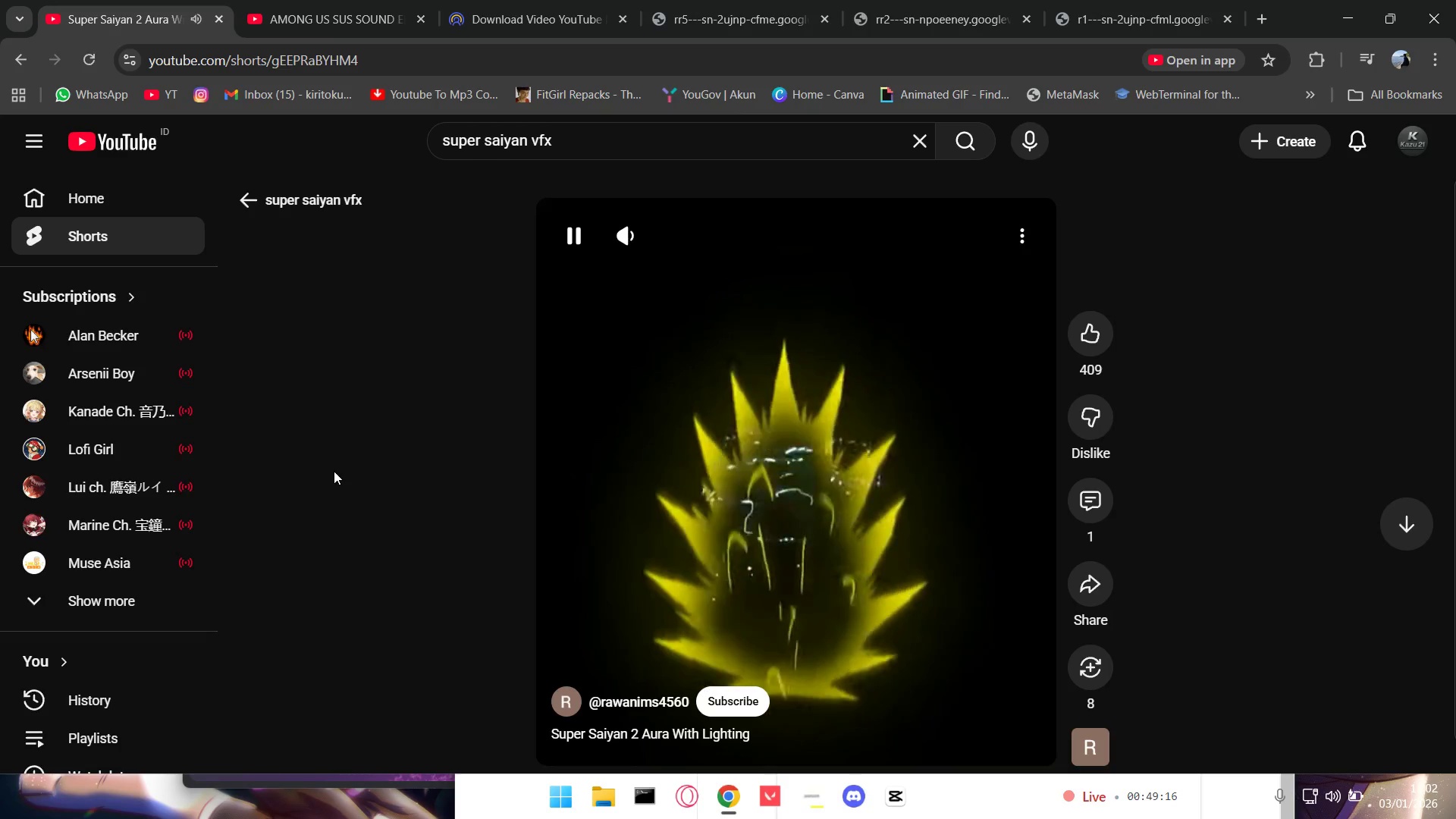 
wait(5.23)
 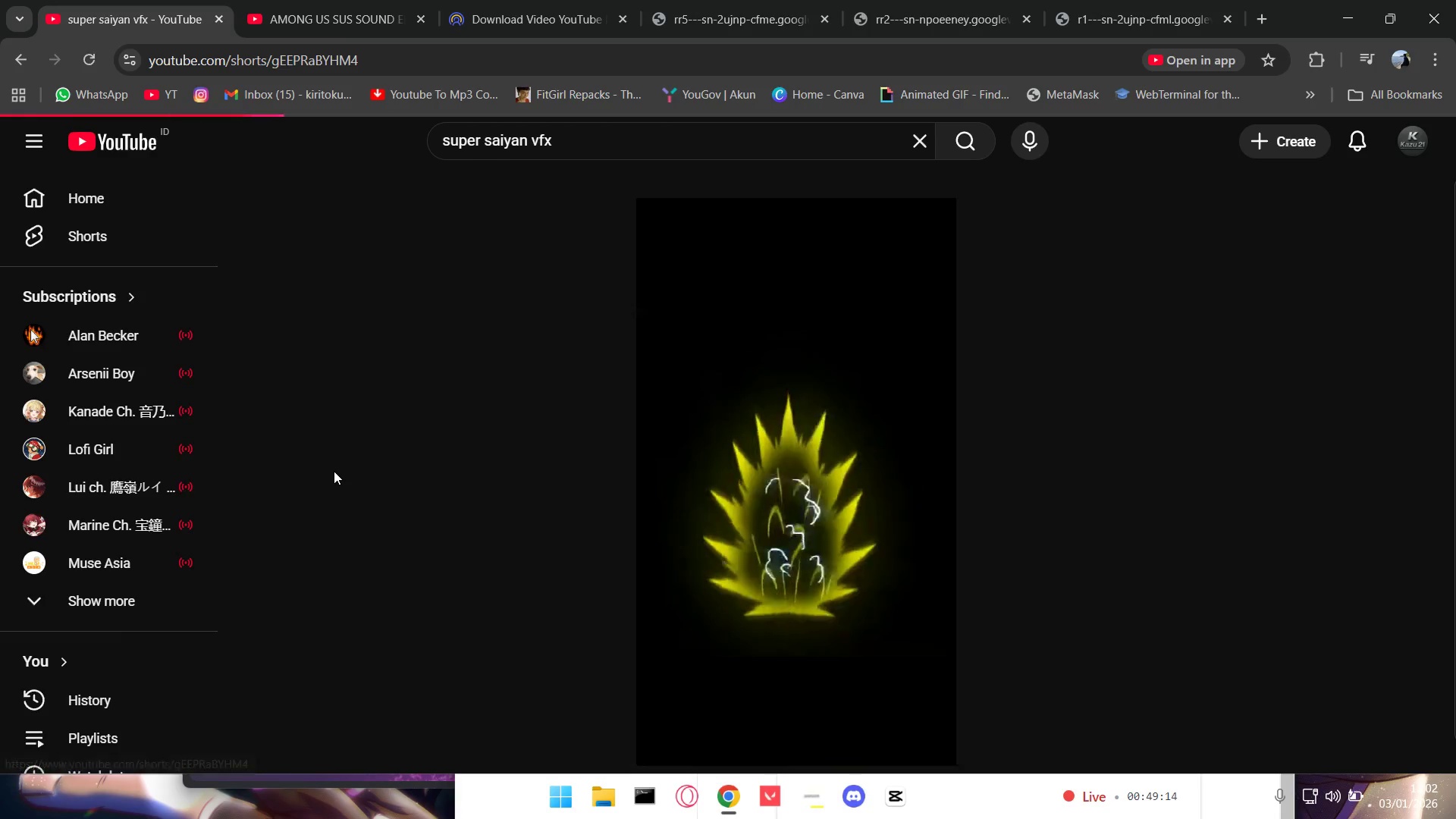 
key(Space)
 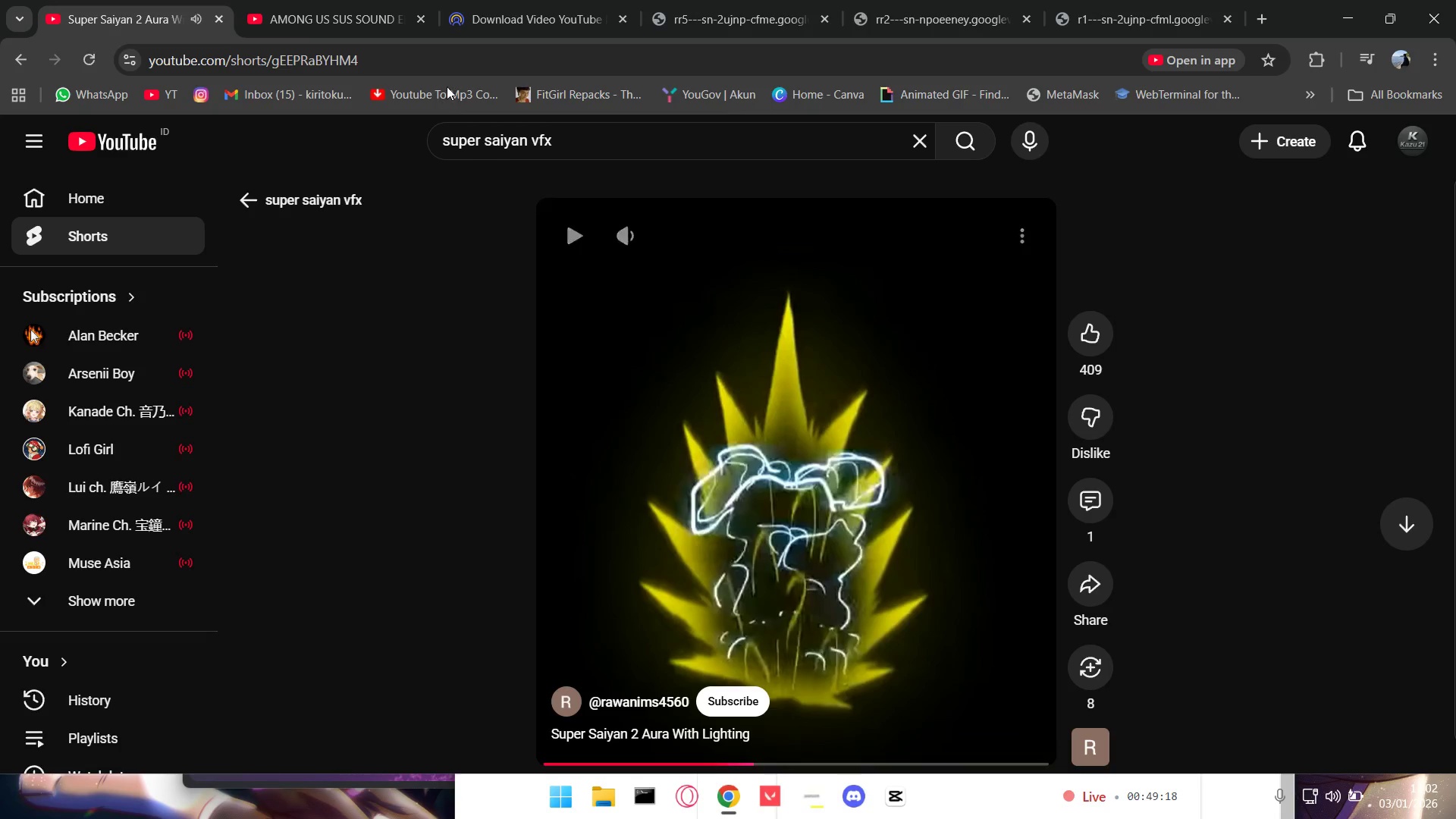 
left_click([448, 69])
 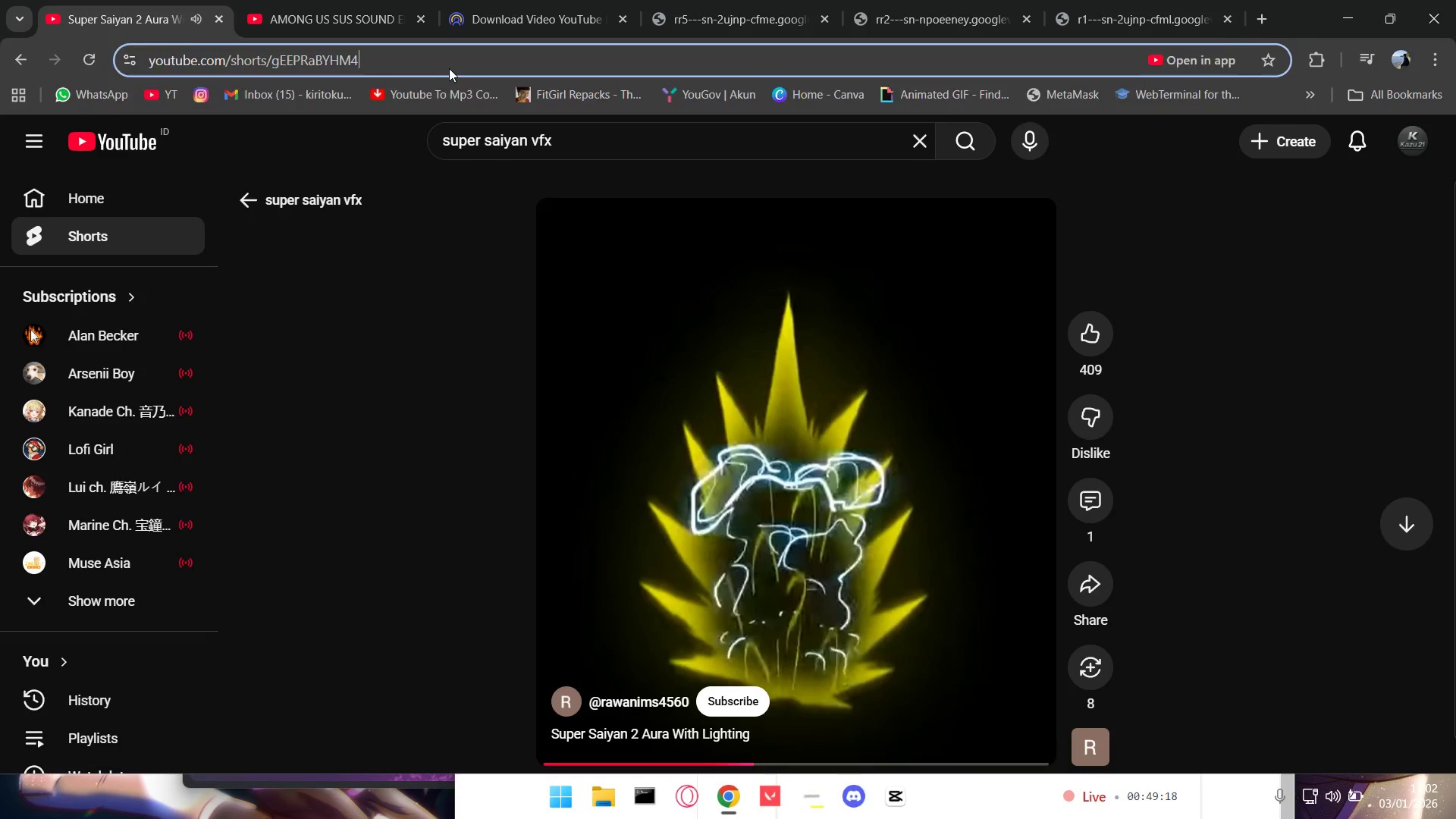 
key(Control+C)
 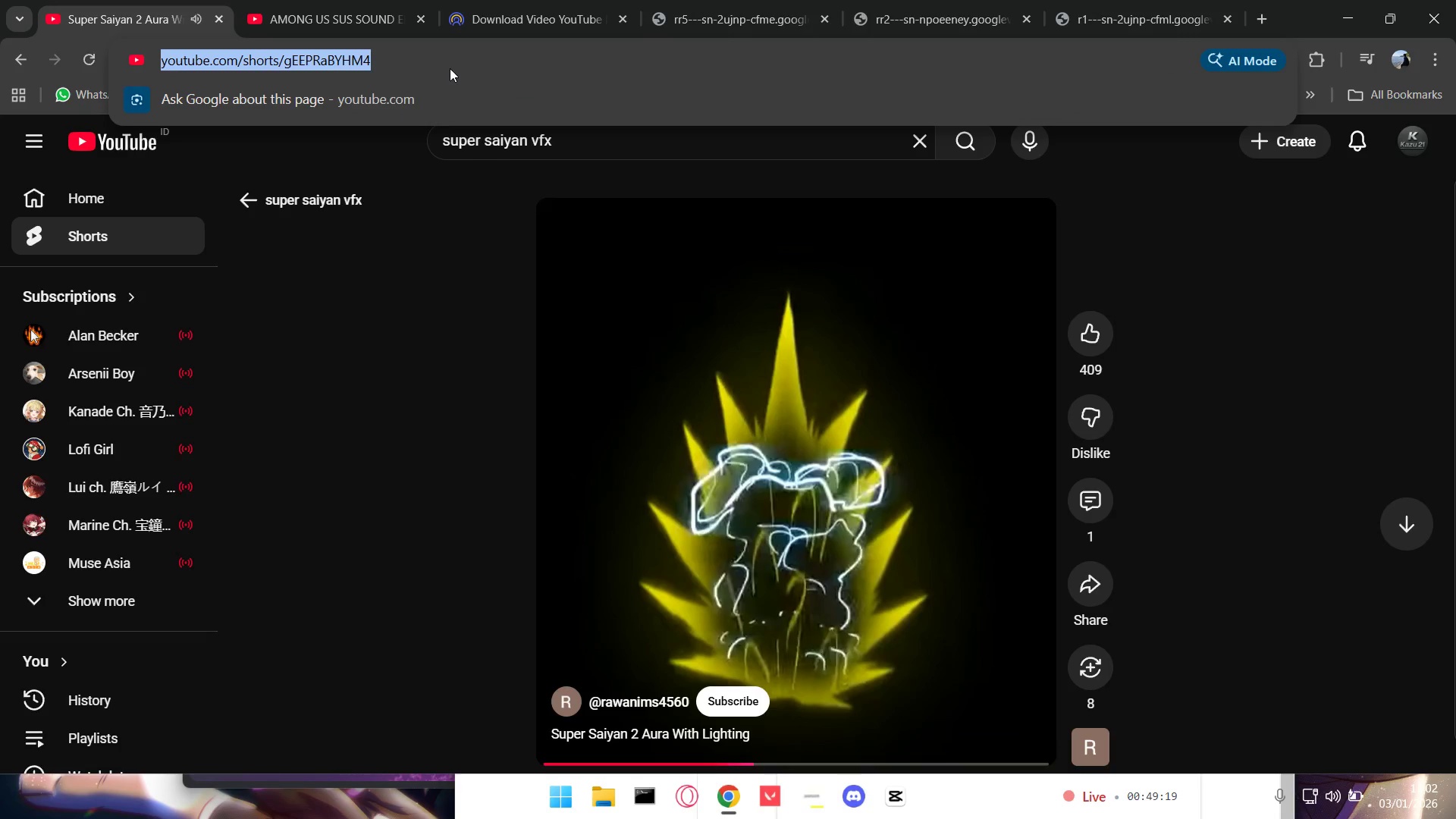 
key(Control+C)
 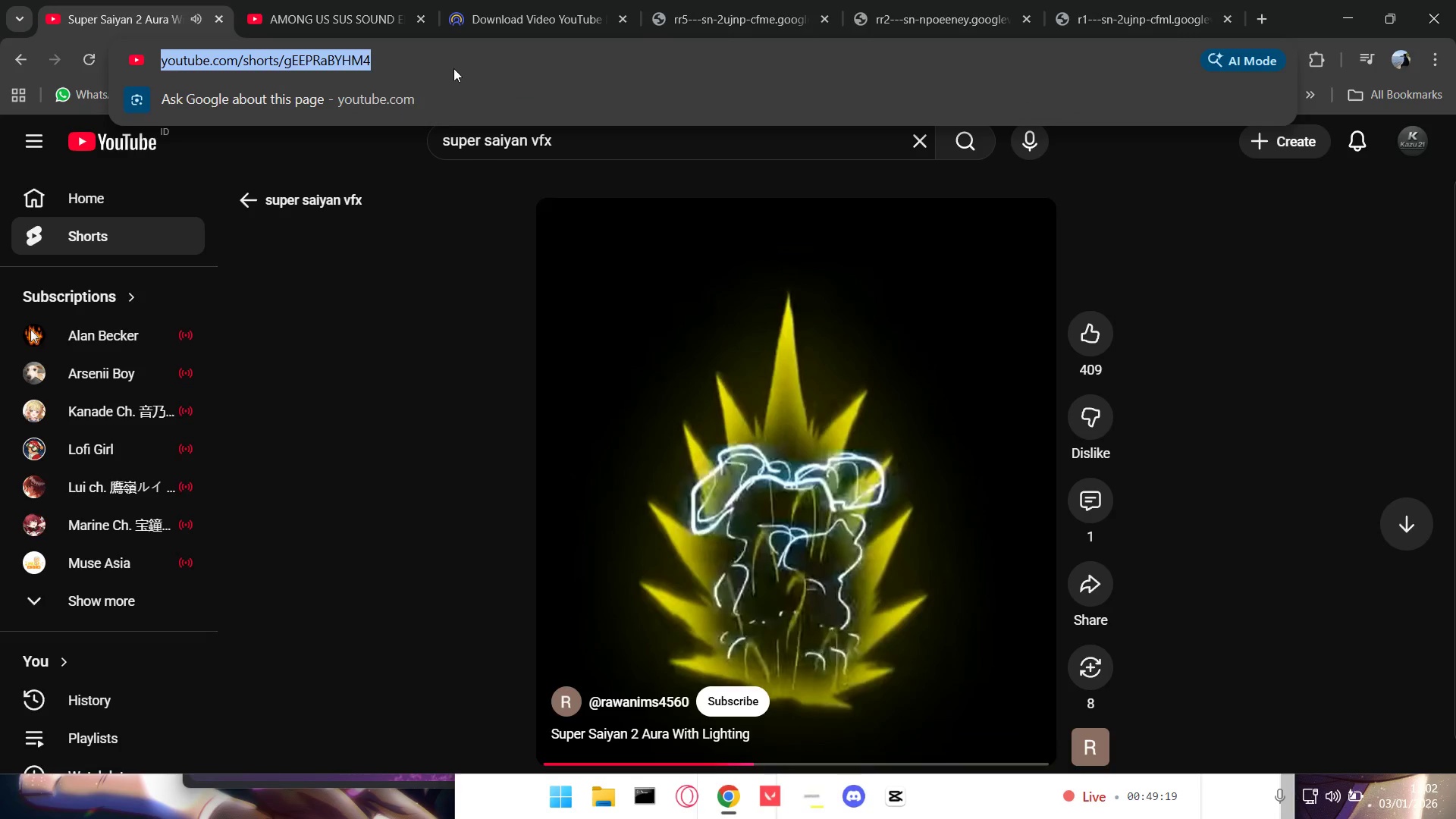 
key(Control+C)
 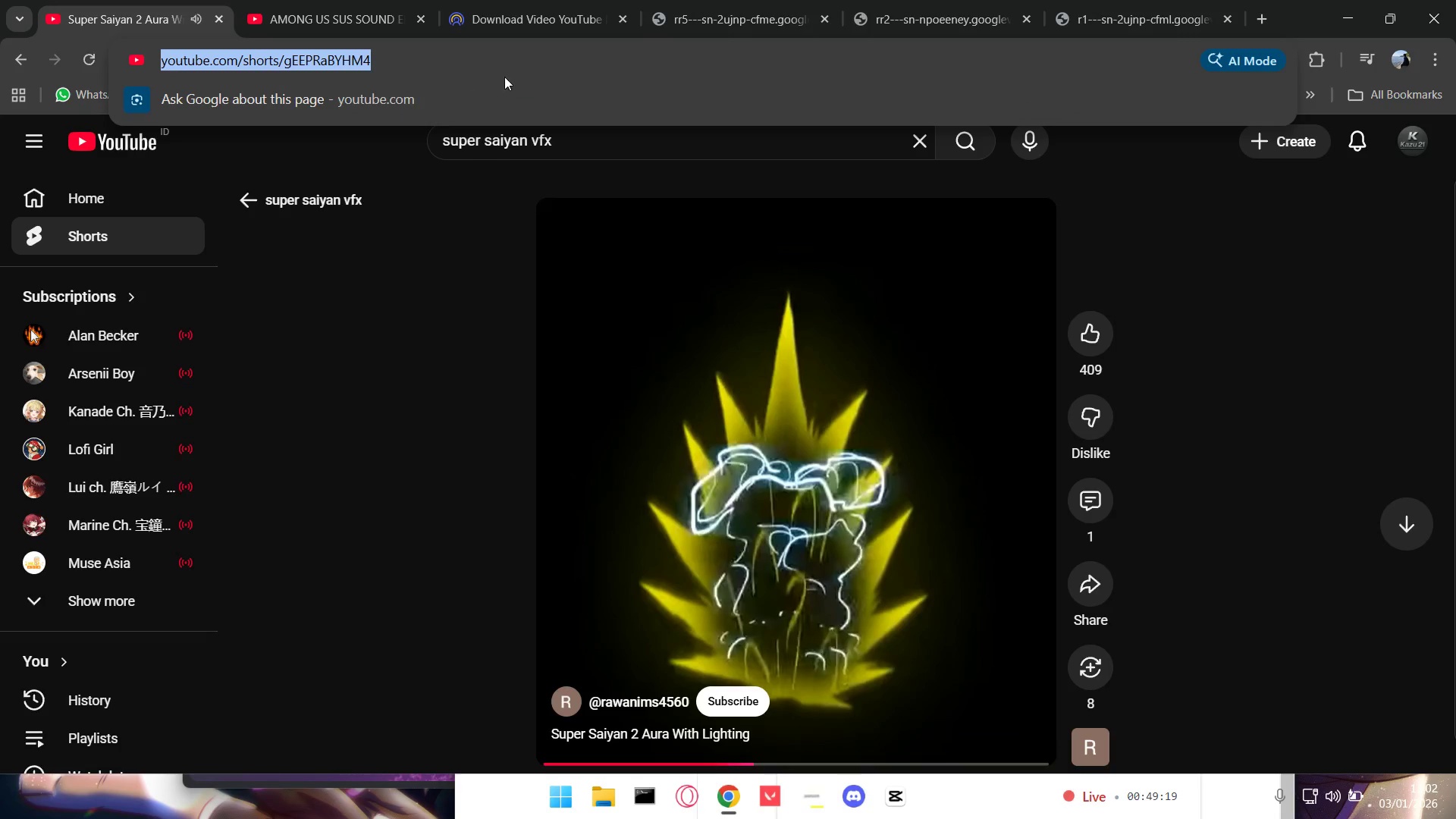 
key(Control+C)
 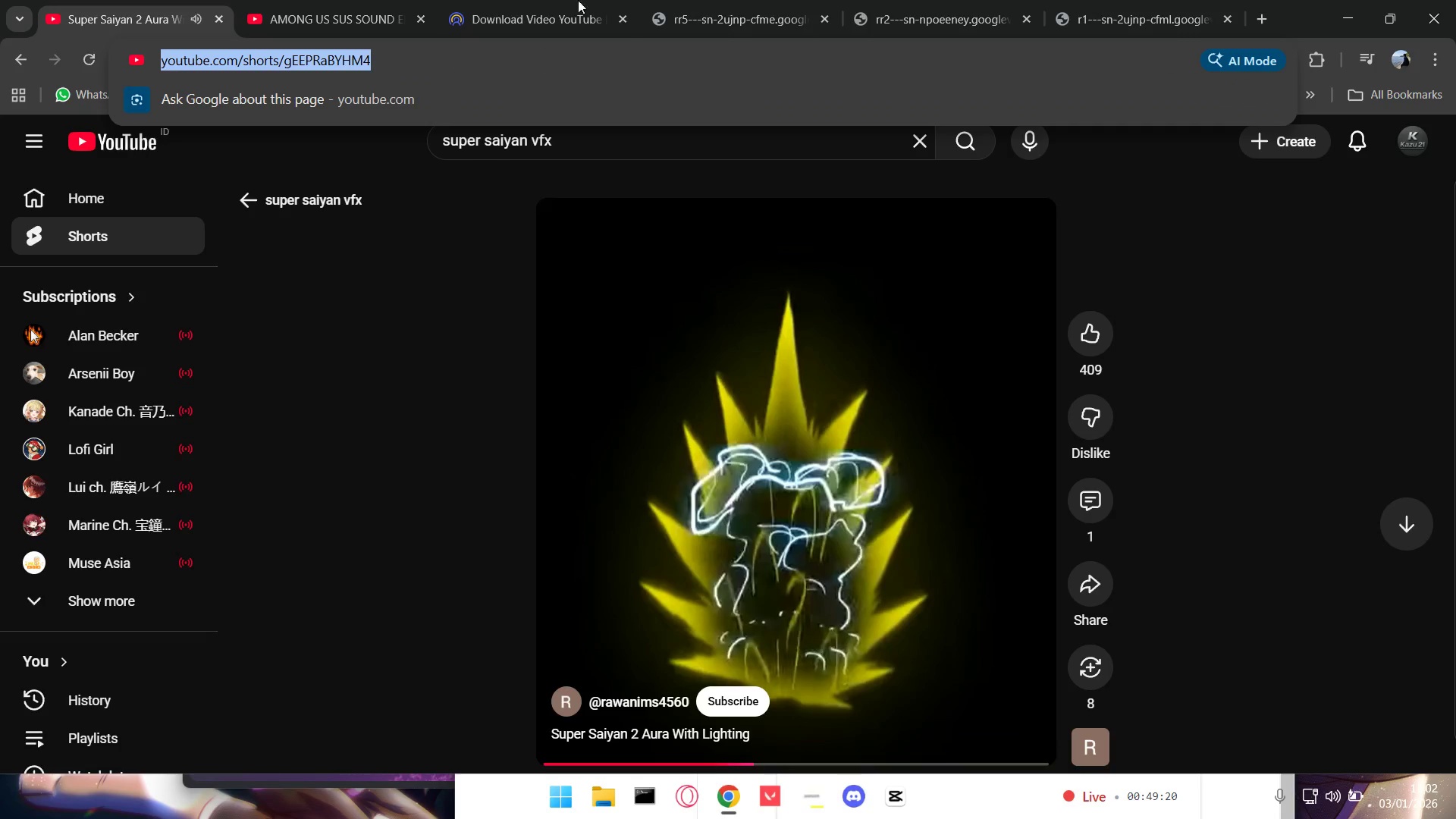 
left_click([556, 0])
 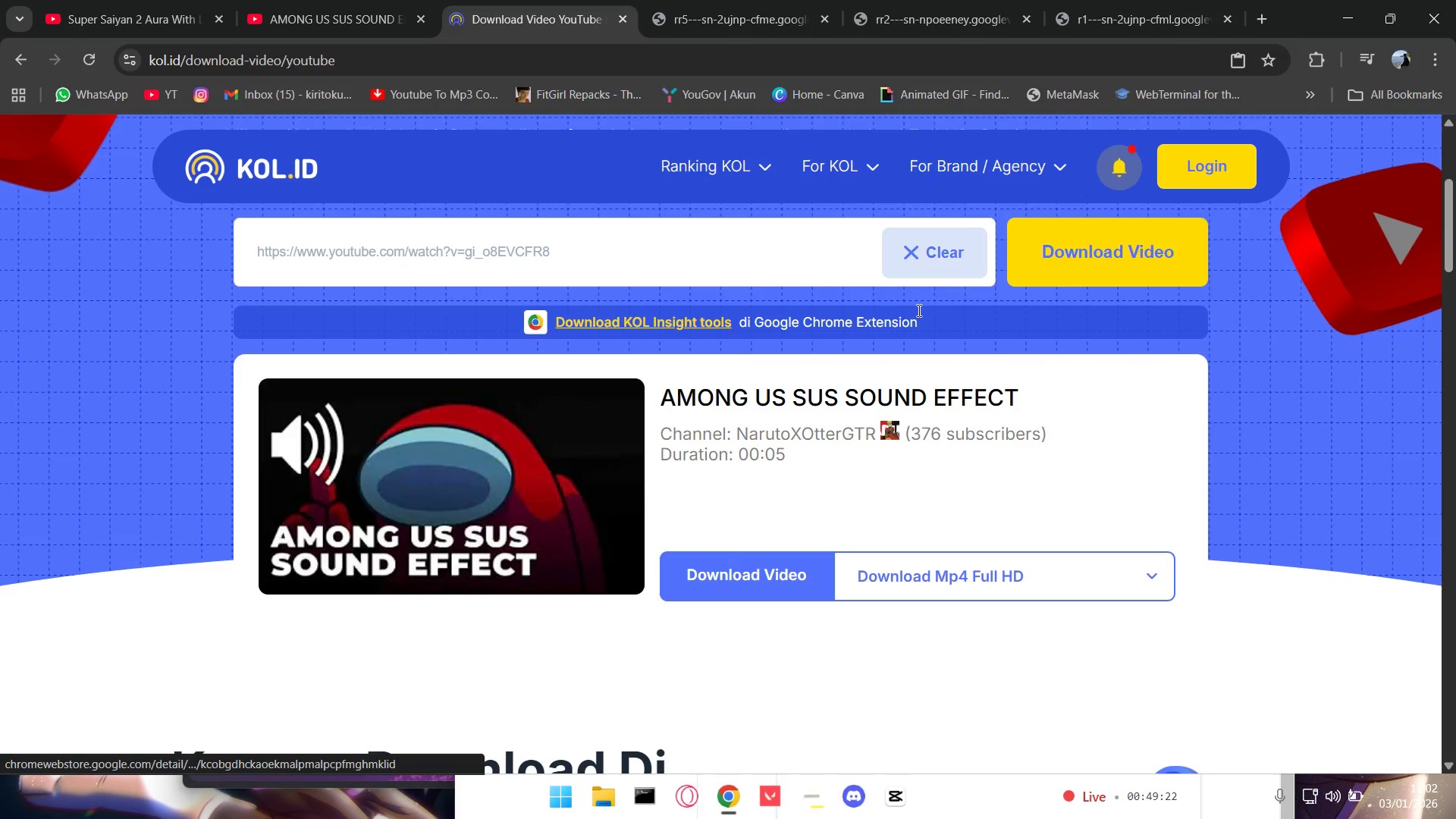 
double_click([926, 248])
 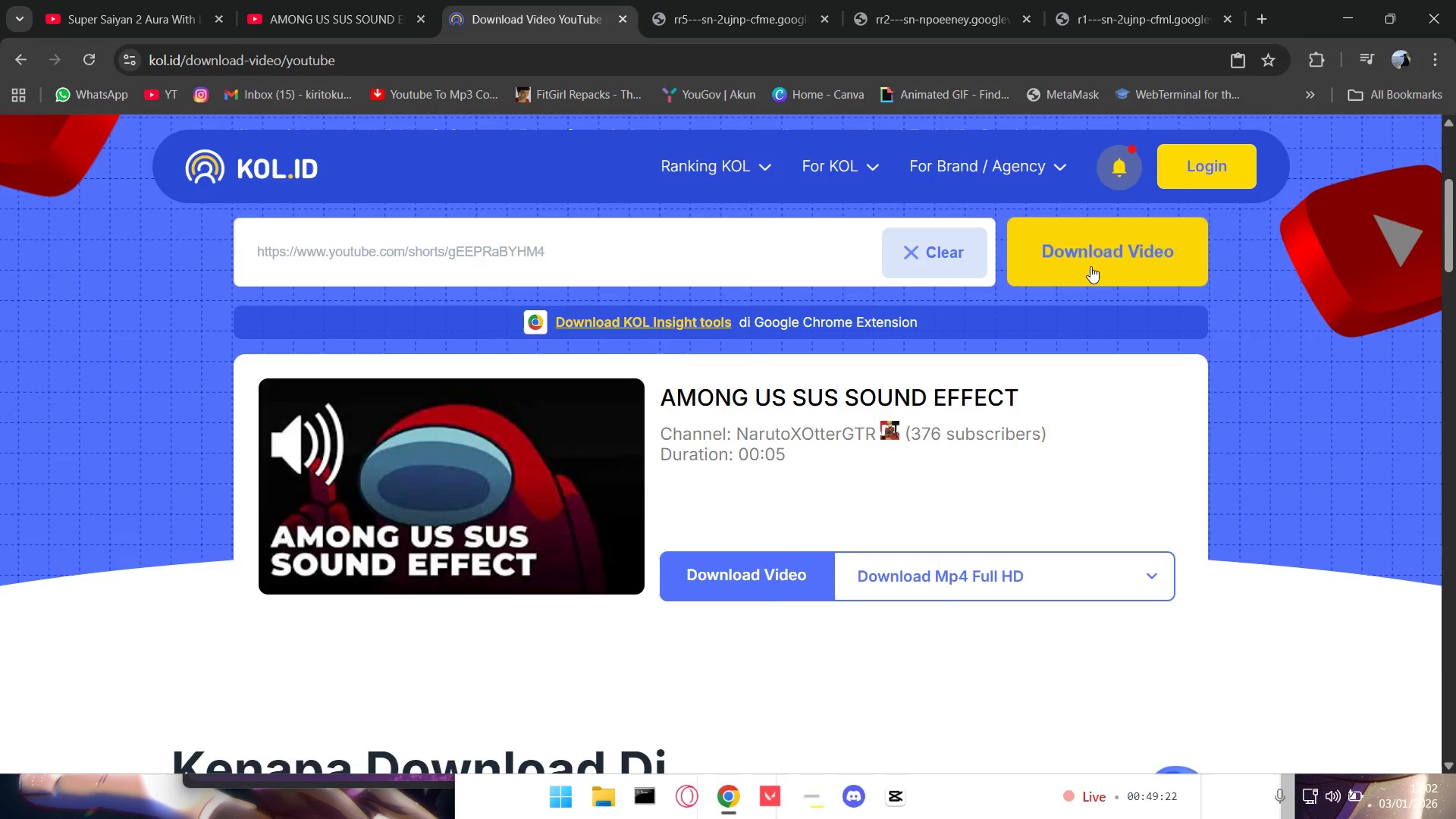 
triple_click([1121, 254])
 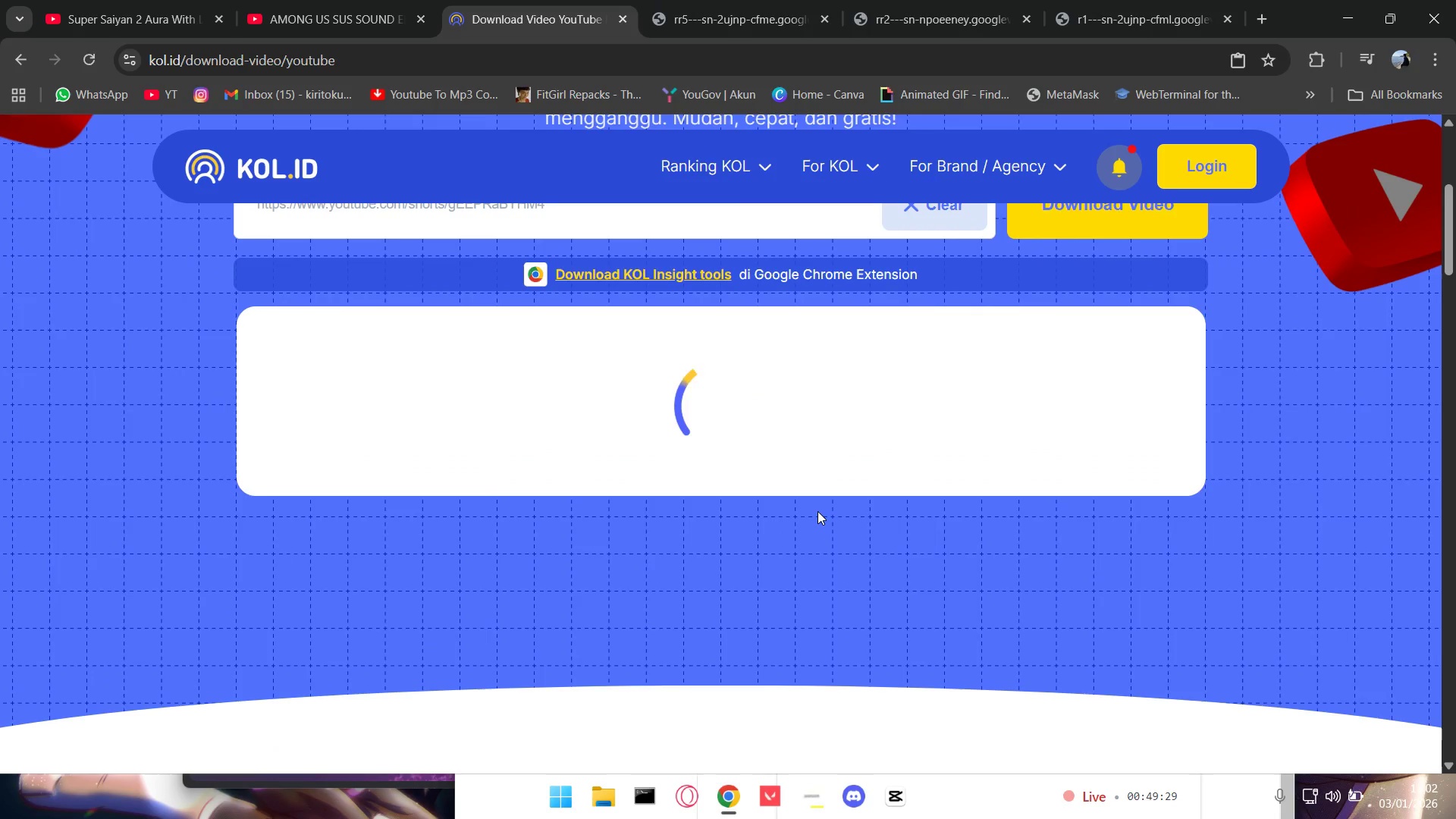 
wait(11.14)
 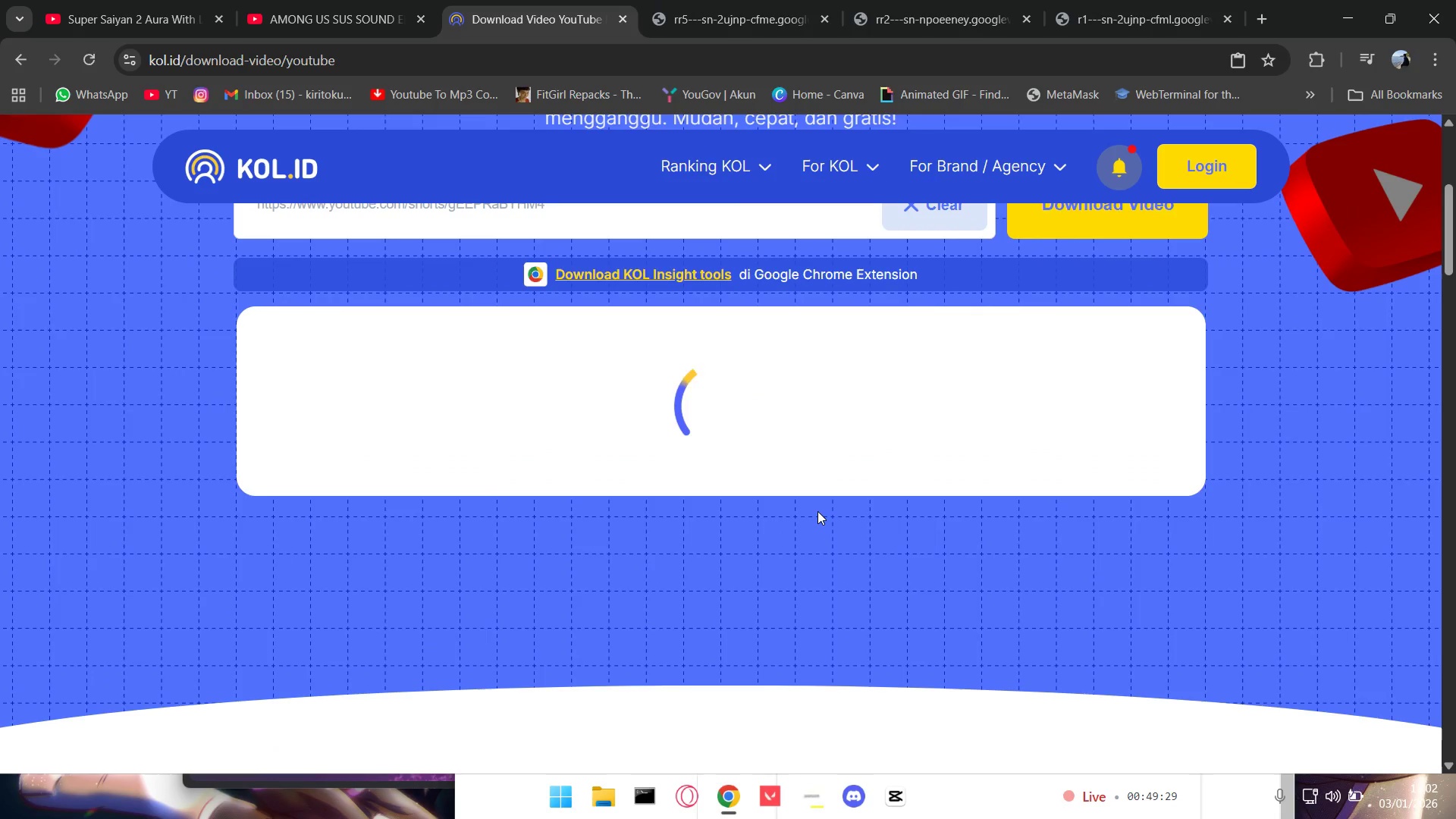 
left_click([108, 0])
 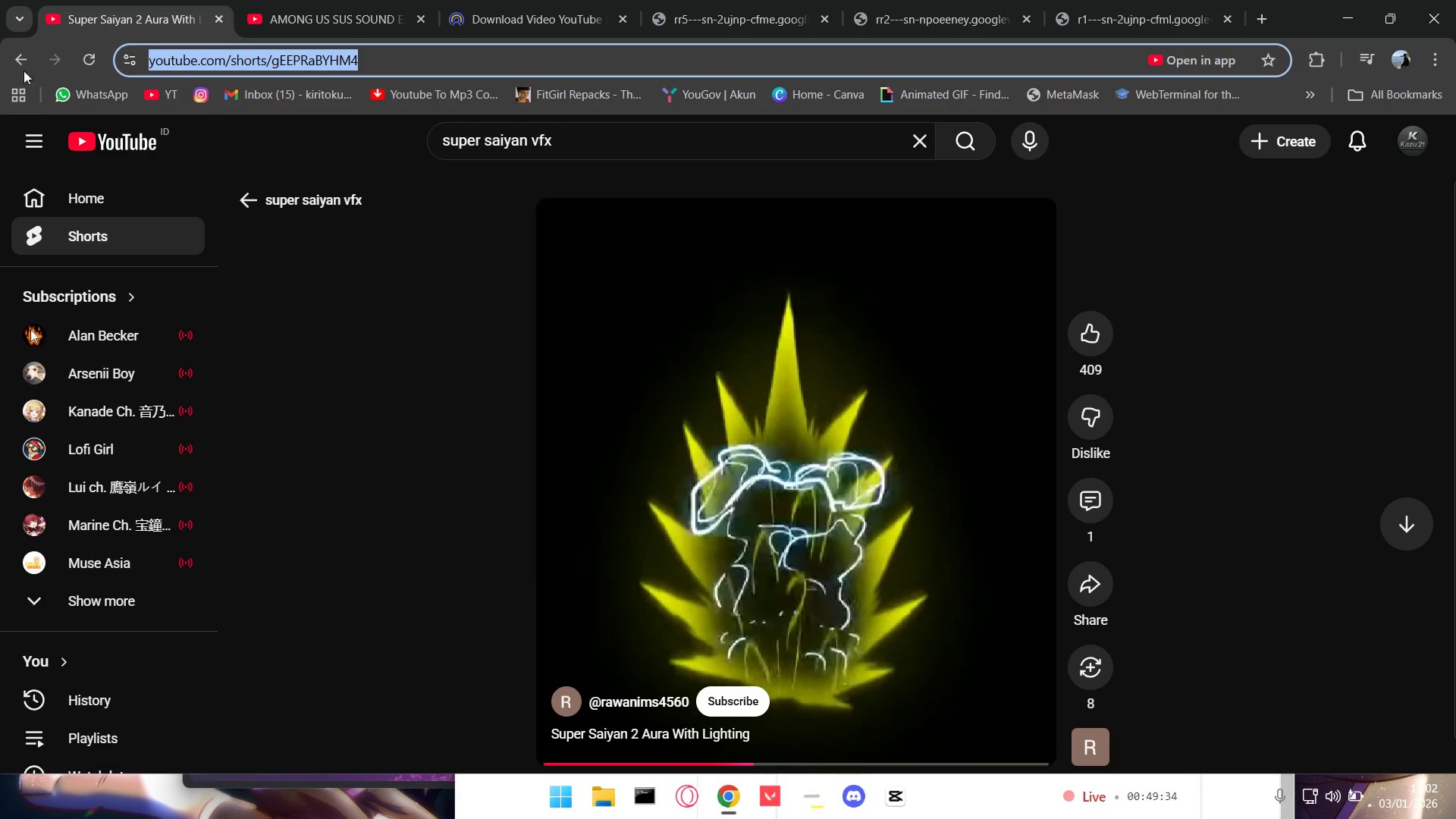 
double_click([11, 60])
 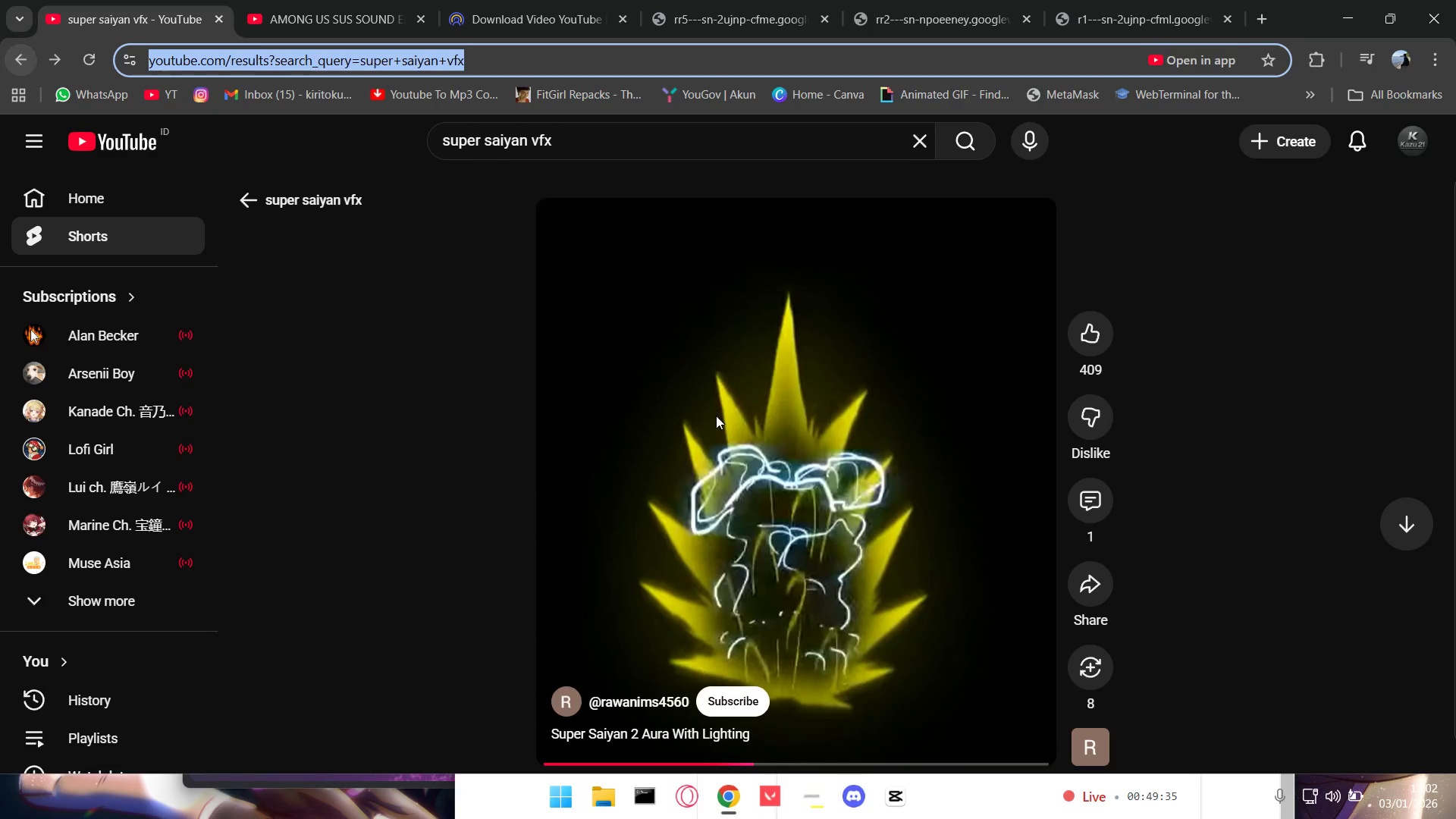 
scroll: coordinate [485, 378], scroll_direction: down, amount: 22.0
 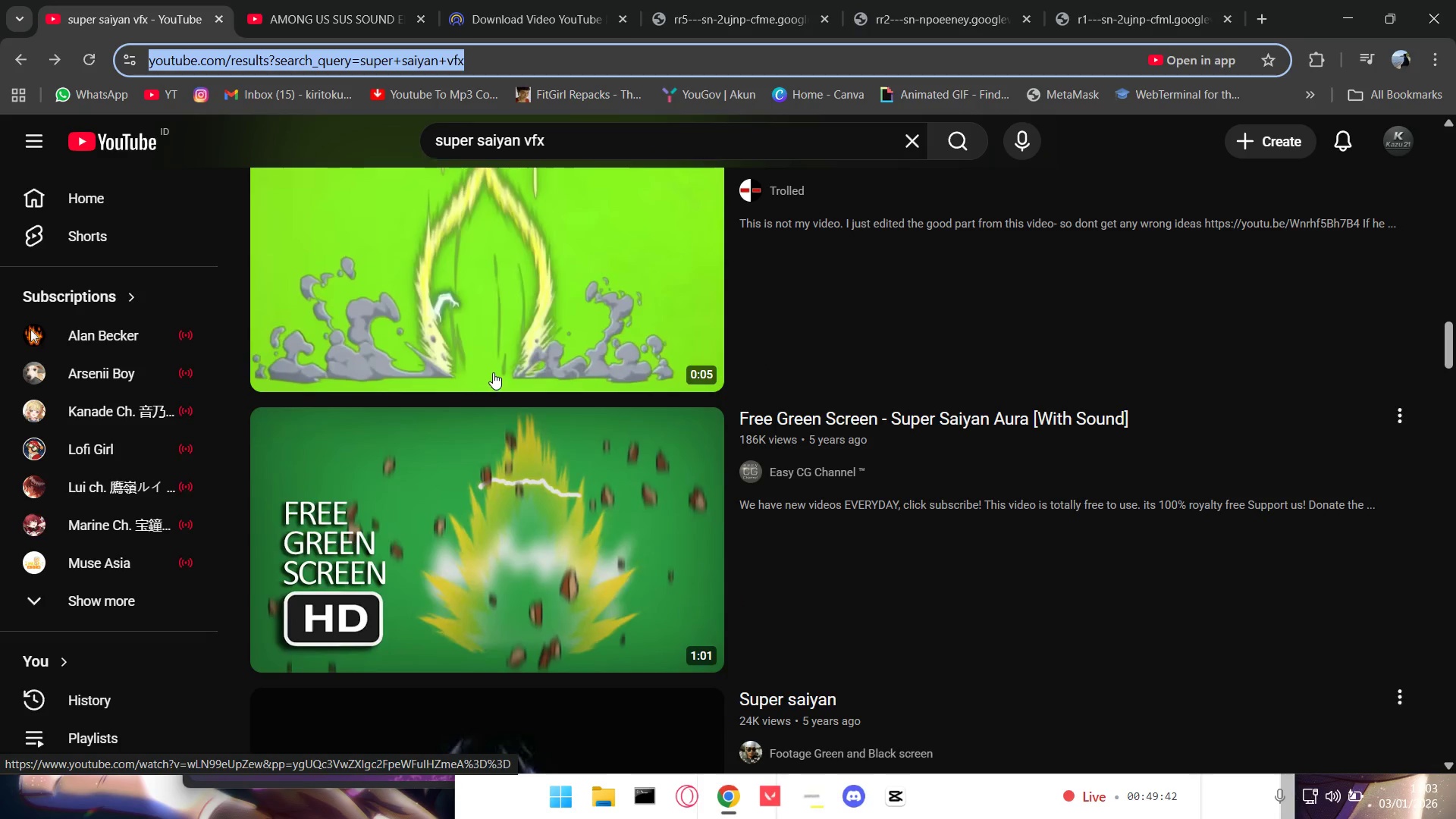 
scroll: coordinate [493, 372], scroll_direction: up, amount: 1.0
 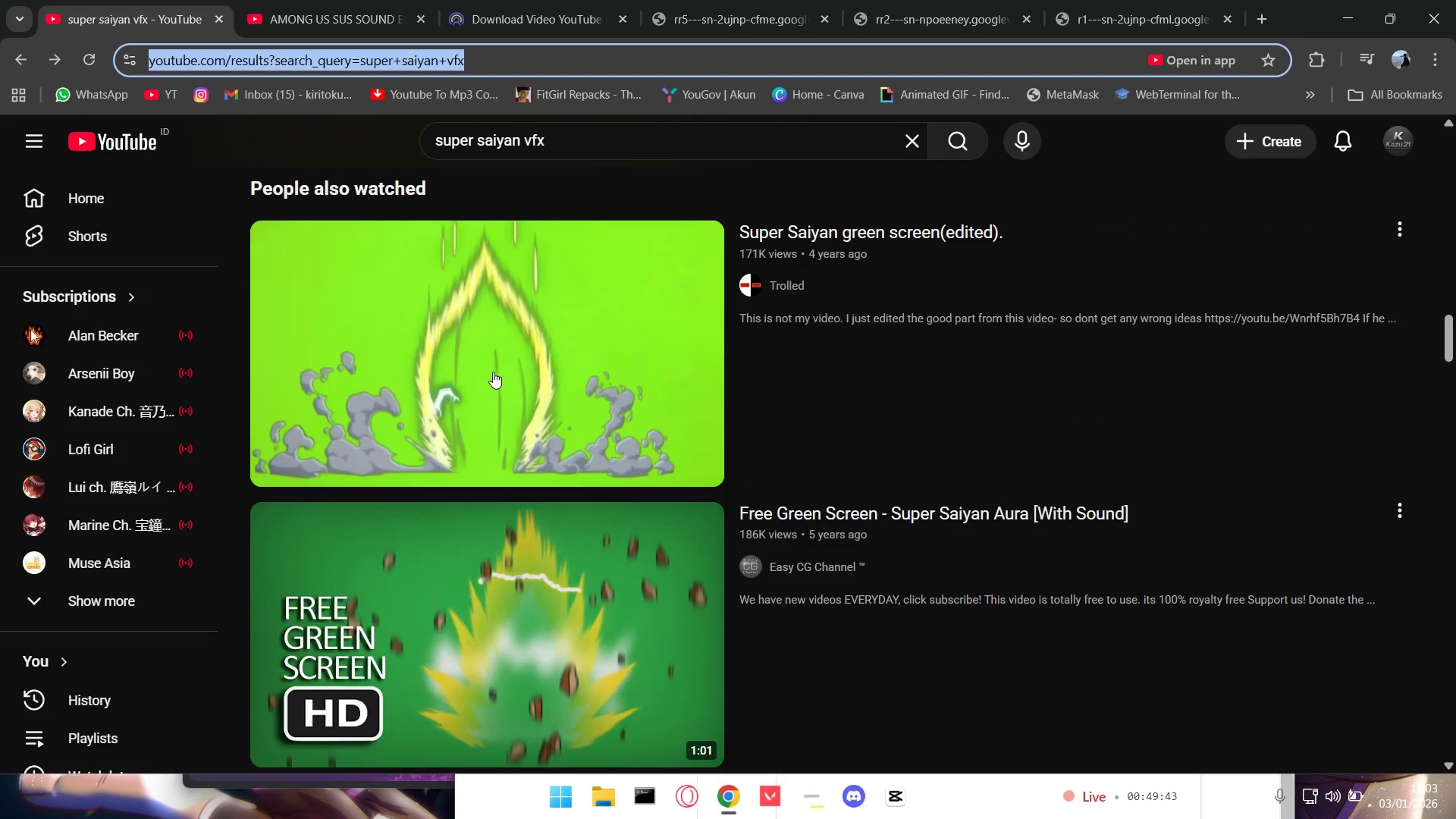 
scroll: coordinate [493, 372], scroll_direction: down, amount: 2.0
 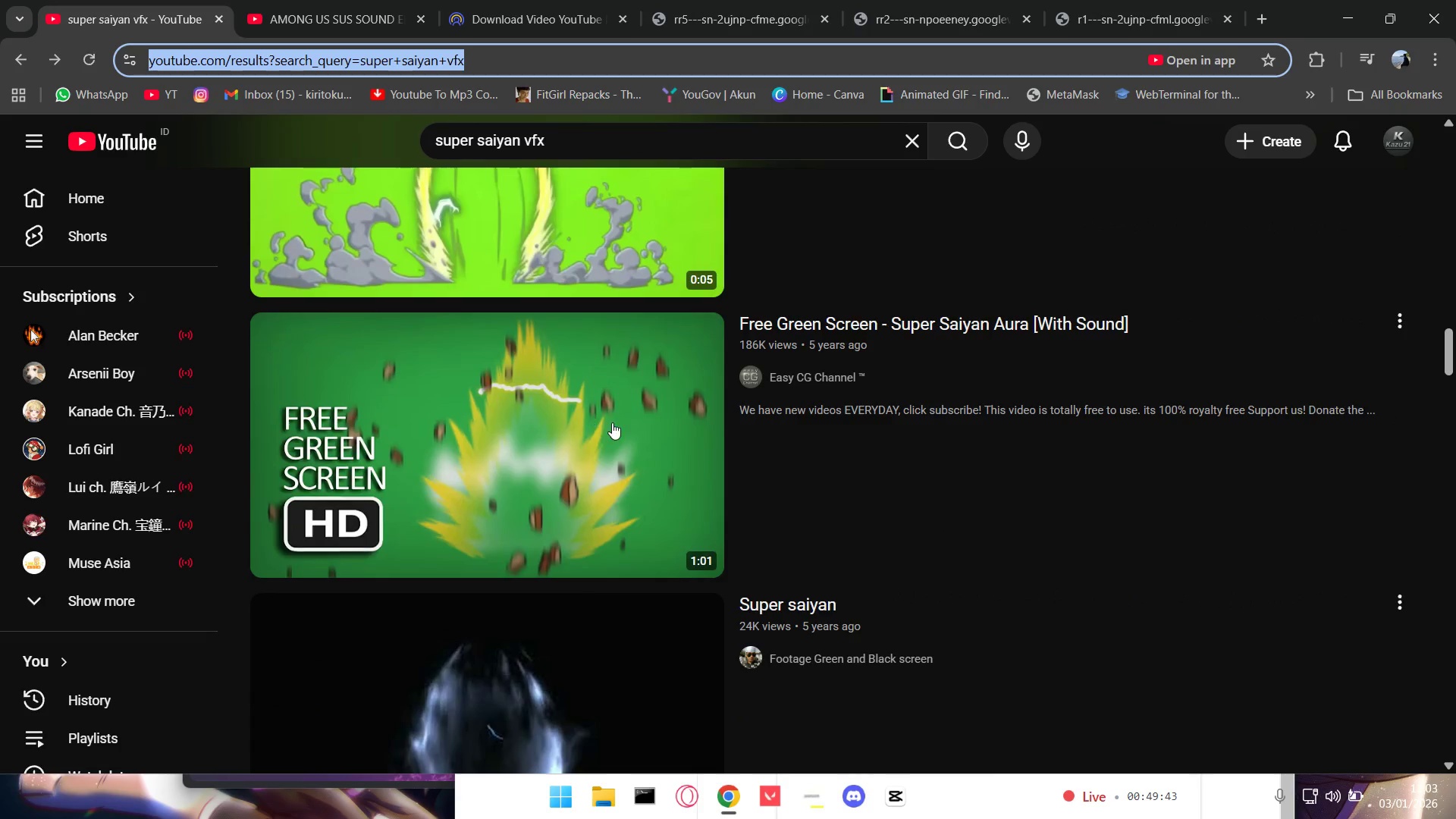 
left_click([614, 422])
 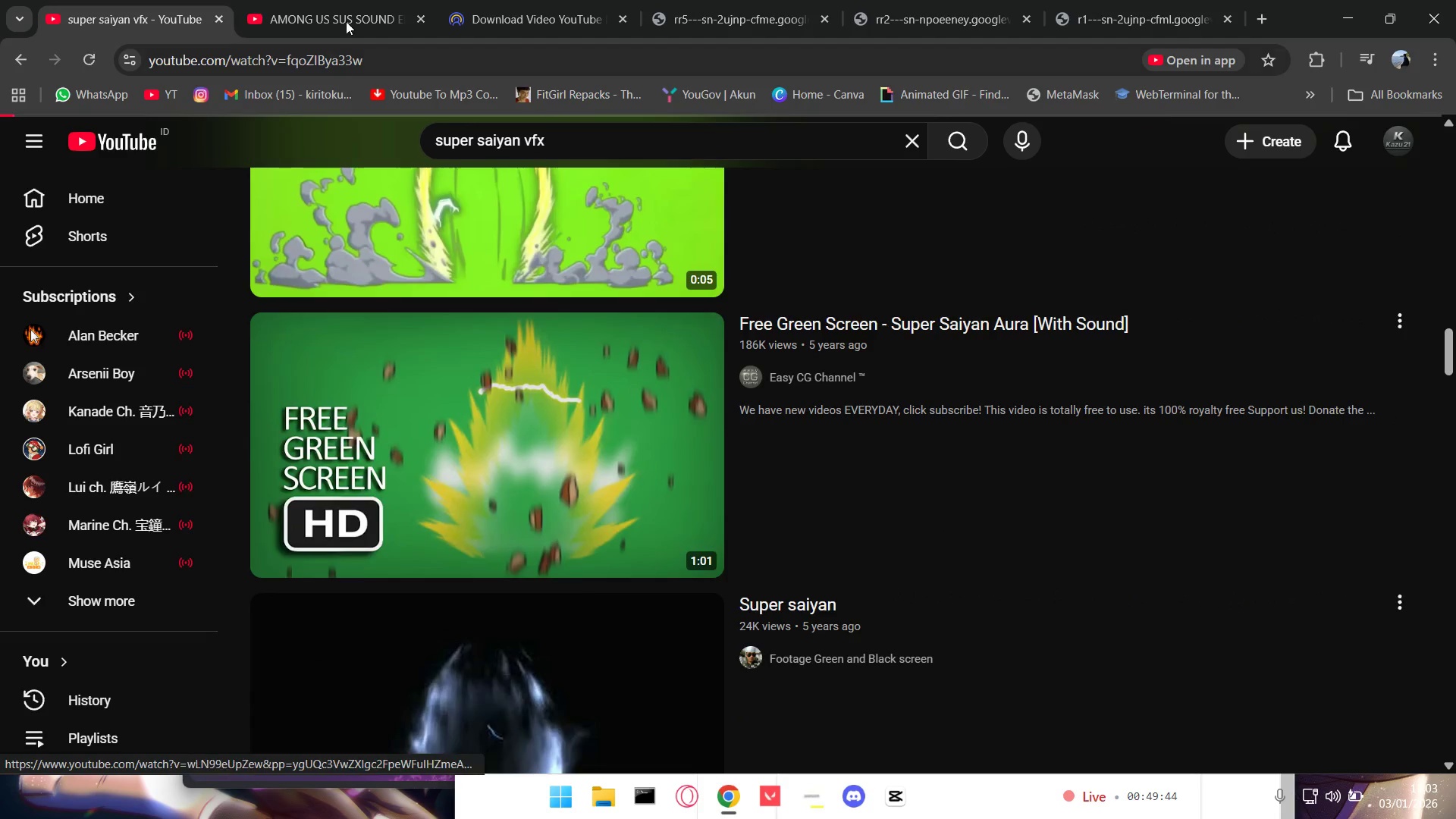 
double_click([349, 0])
 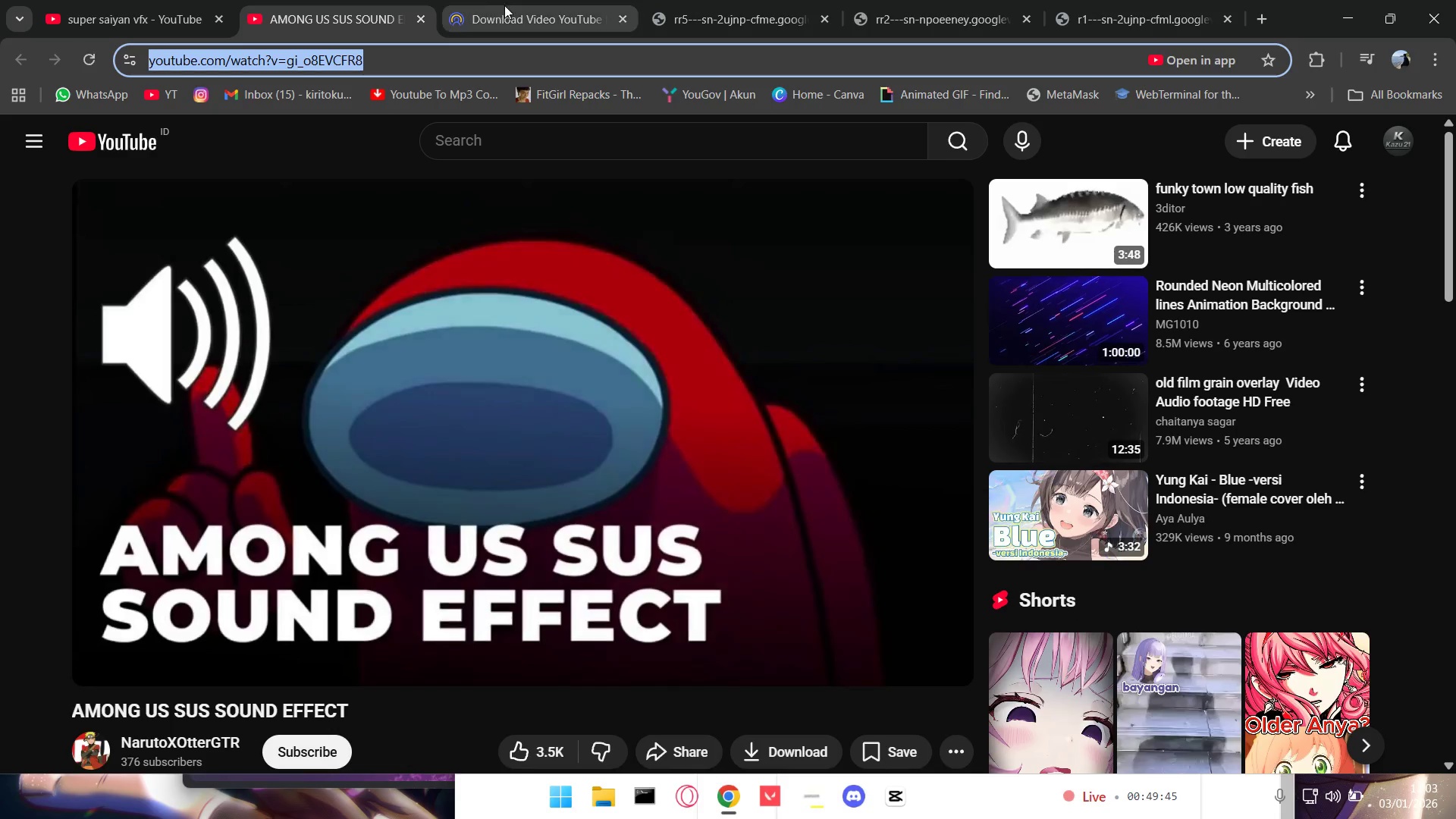 
triple_click([507, 5])
 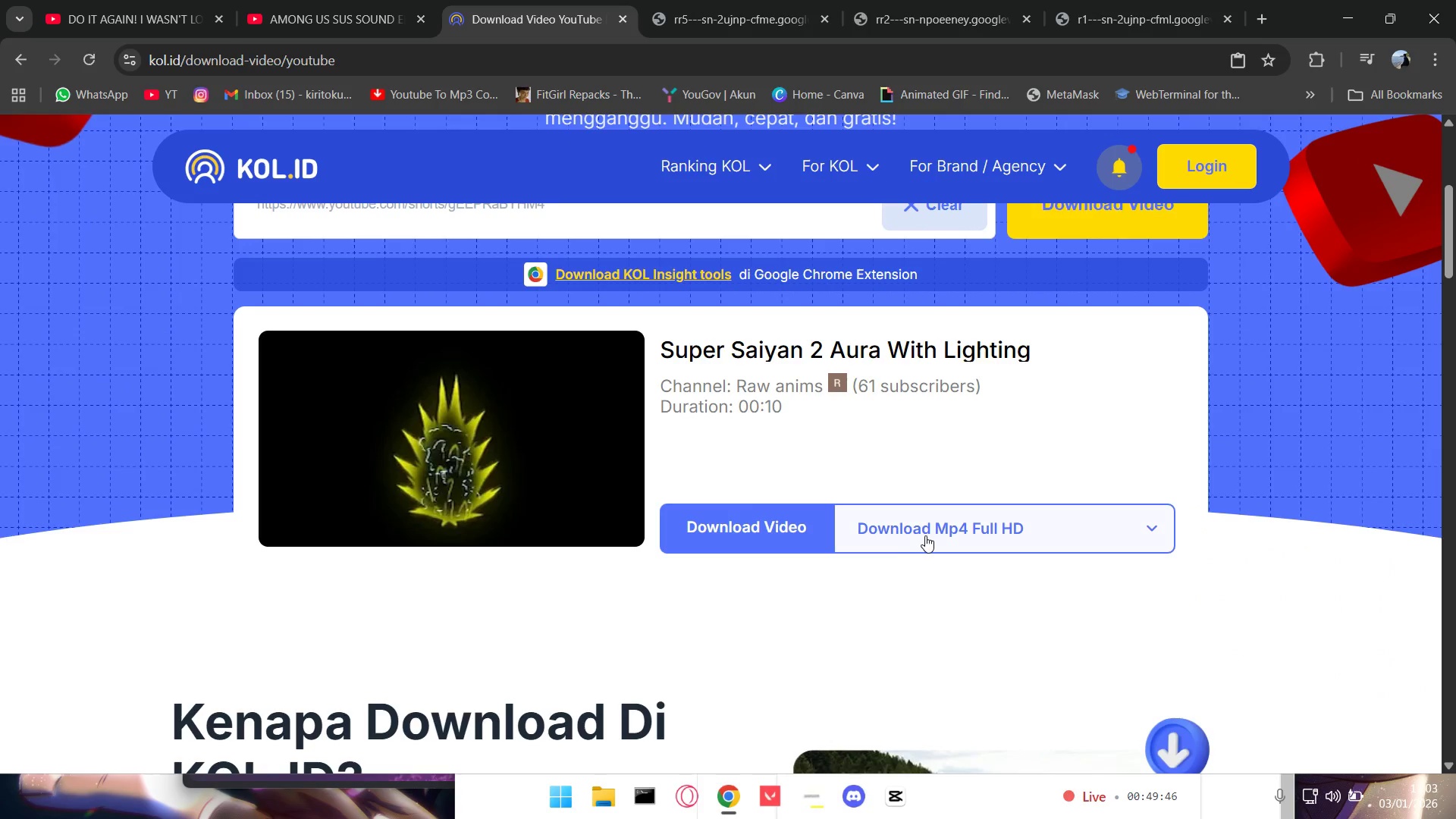 
left_click([795, 520])
 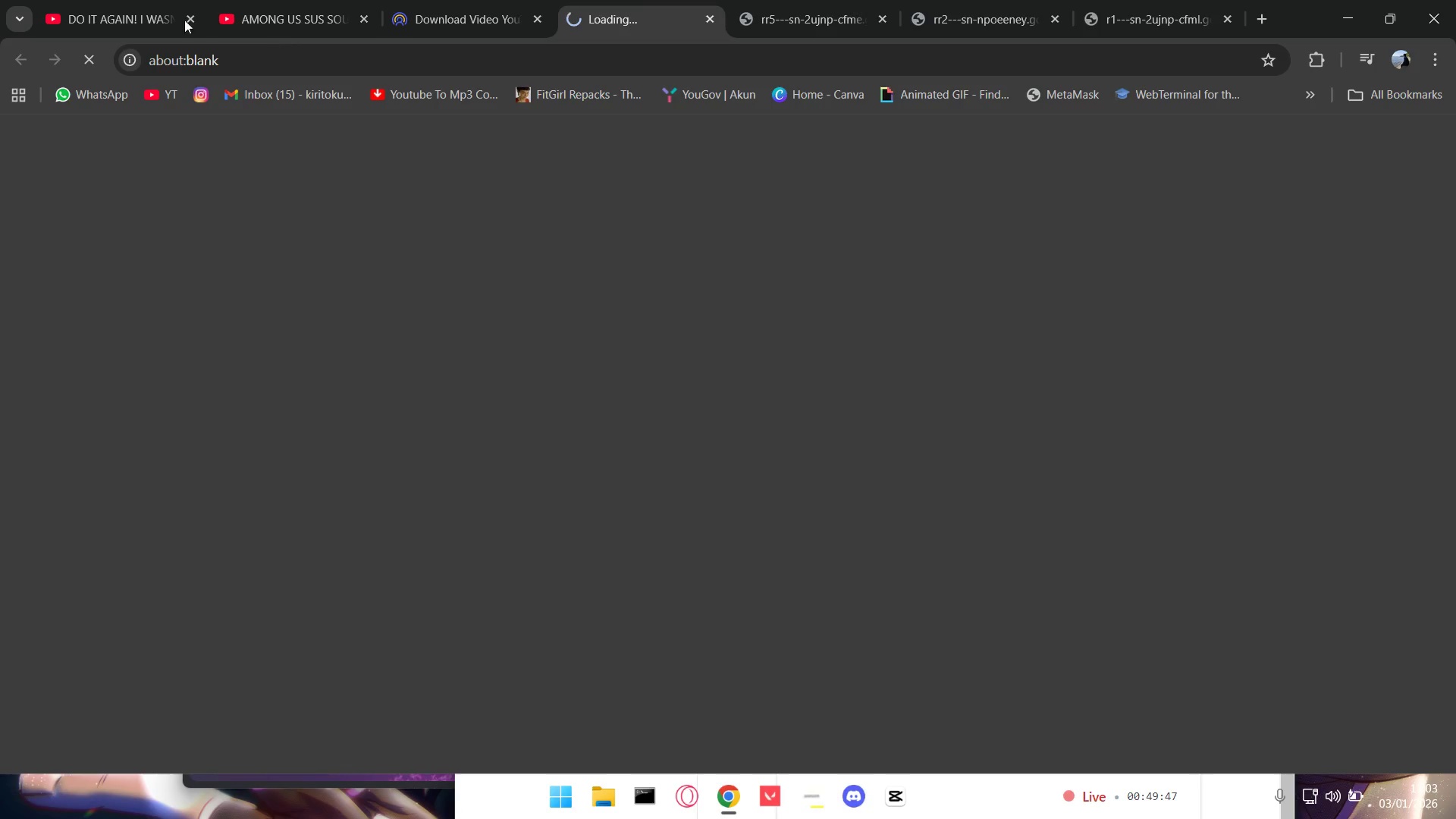 
double_click([127, 0])
 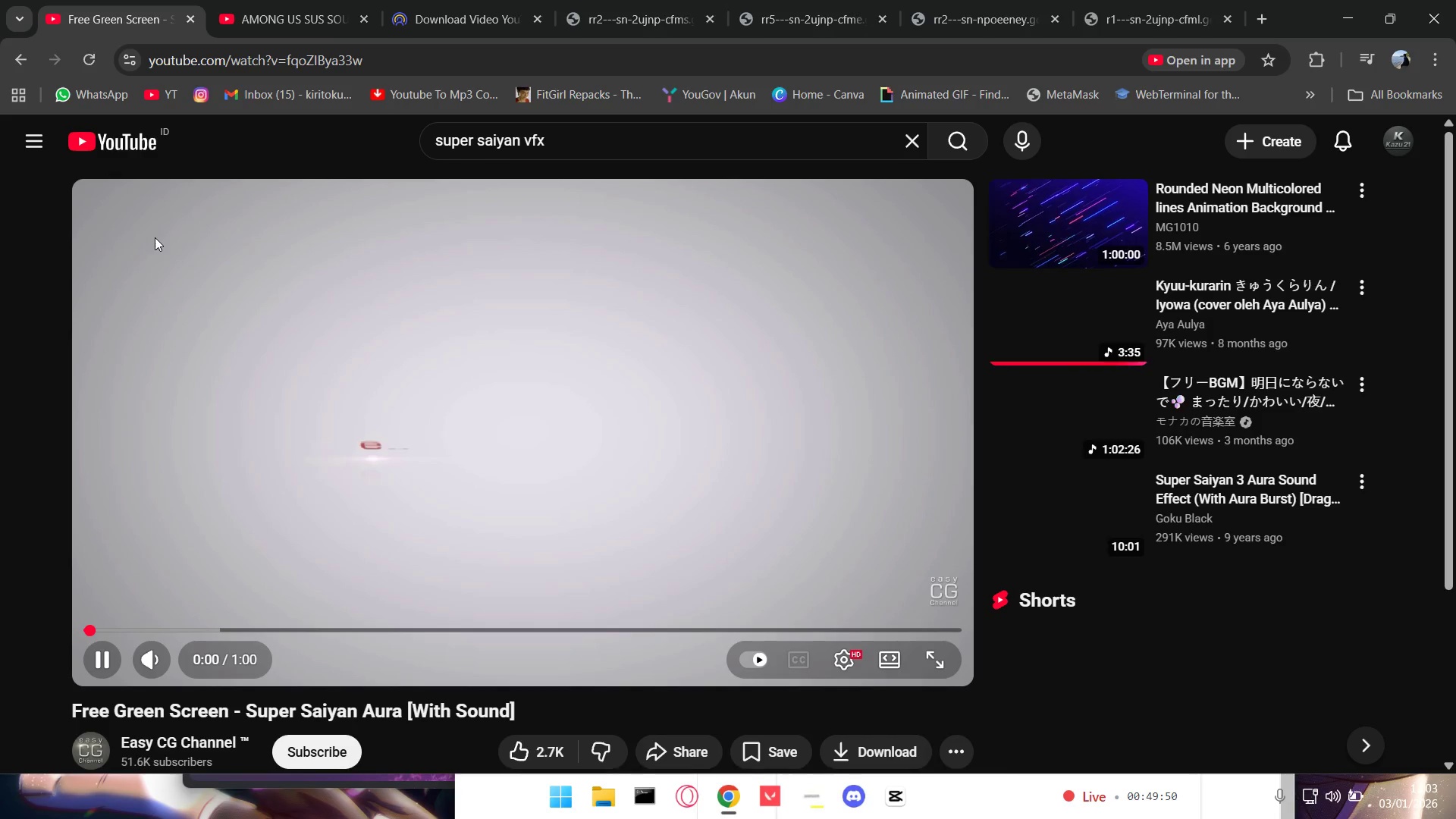 
left_click([18, 60])
 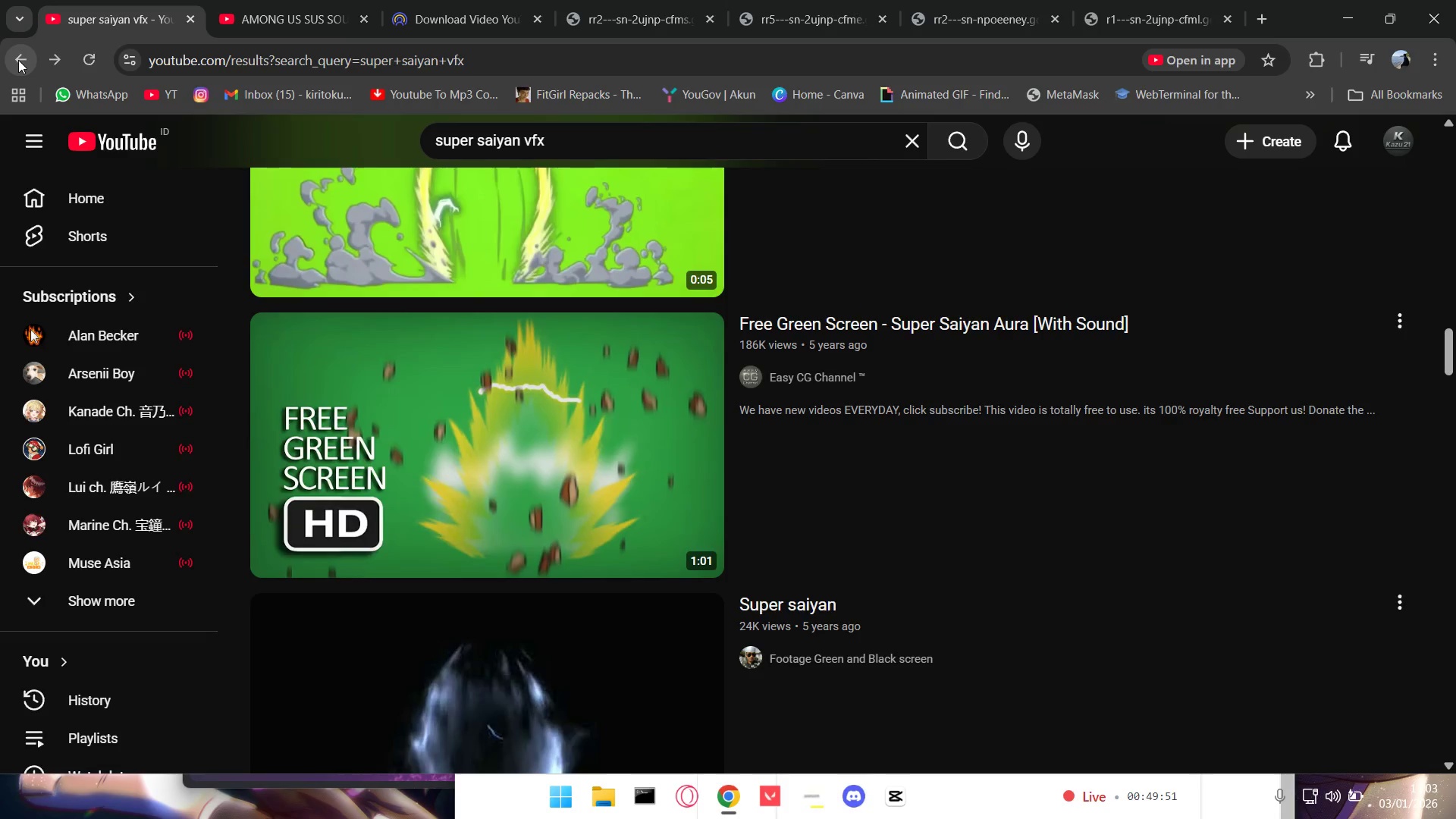 
left_click([18, 60])
 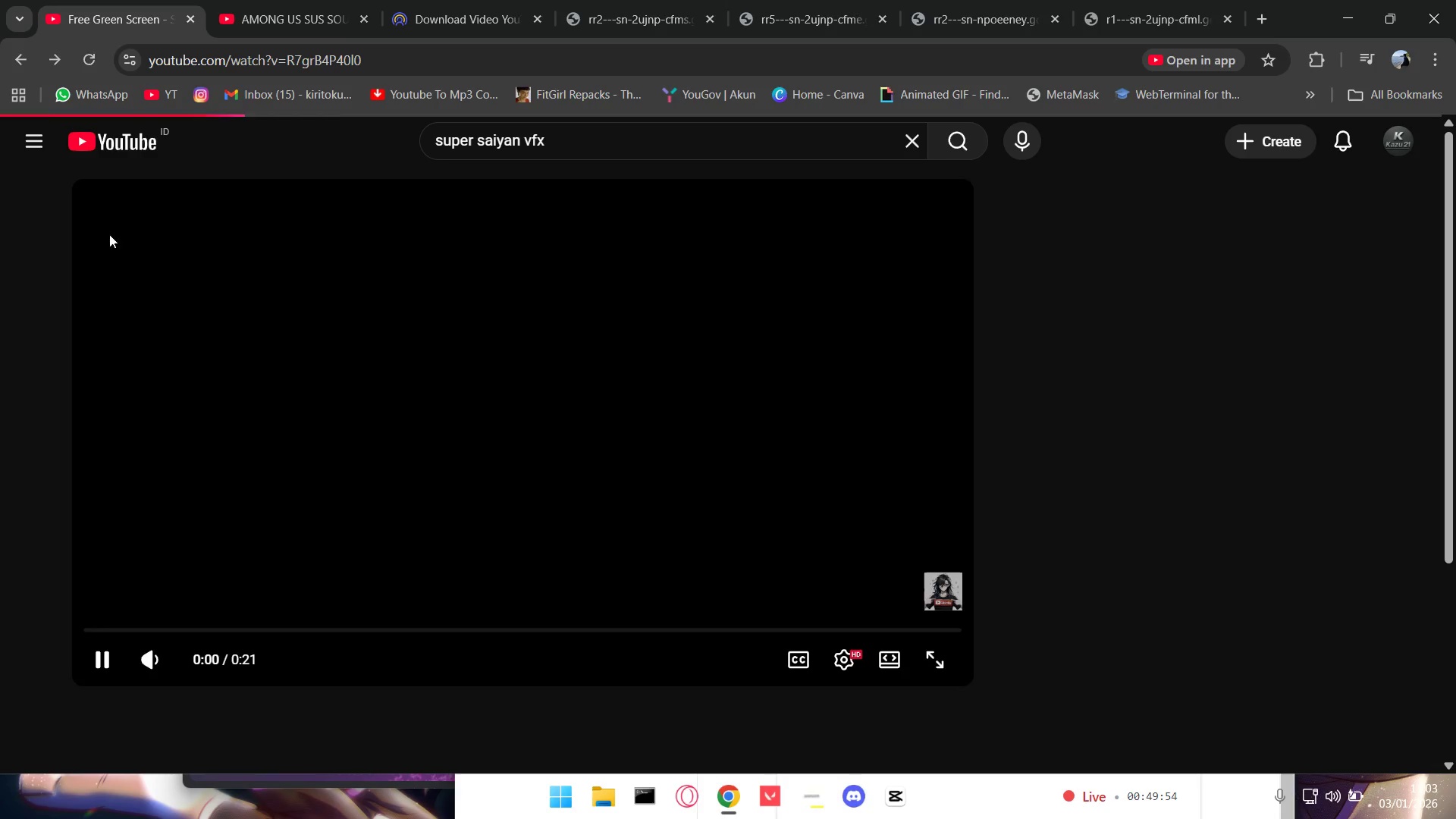 
left_click([19, 64])
 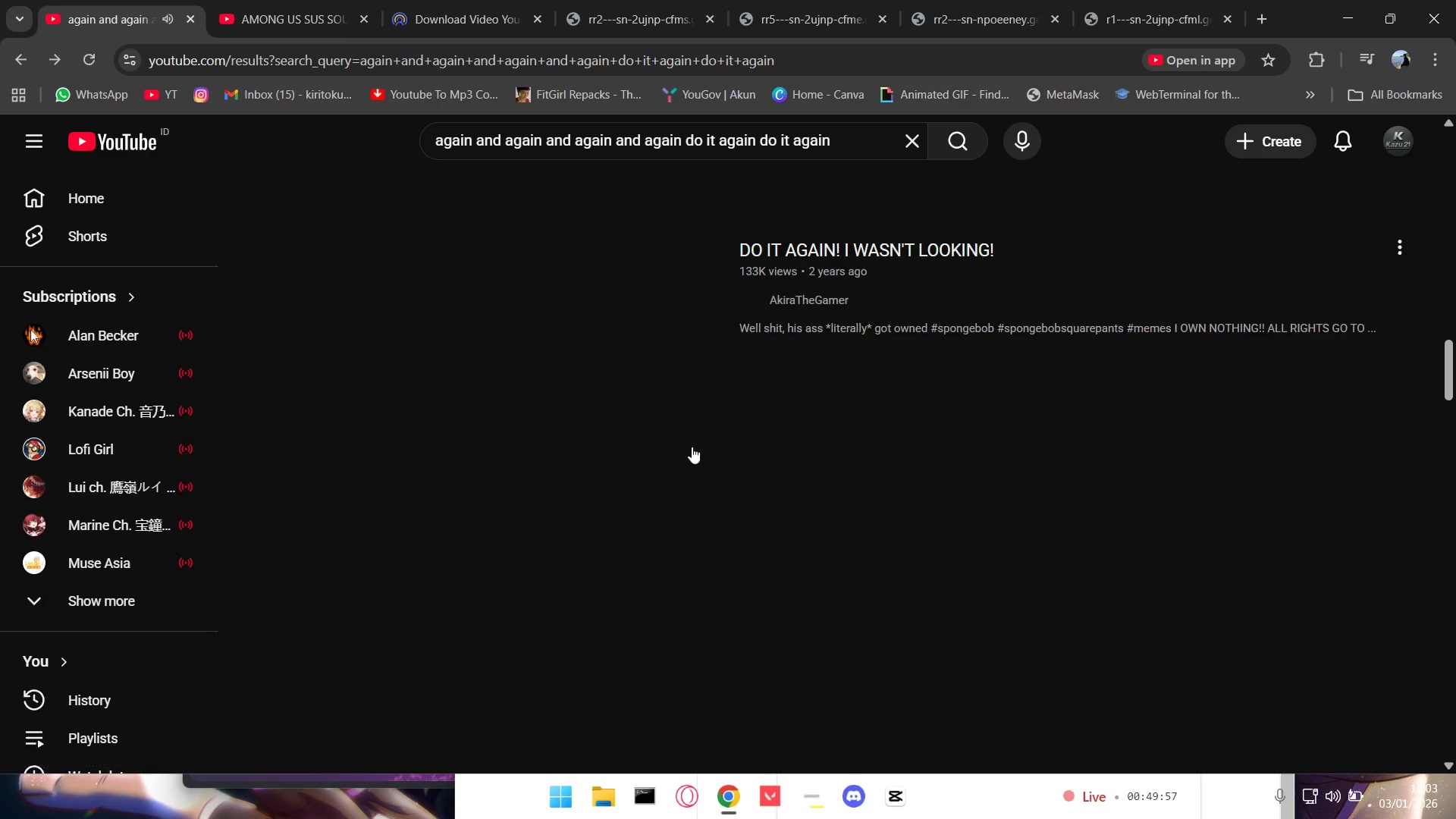 
scroll: coordinate [403, 371], scroll_direction: down, amount: 30.0
 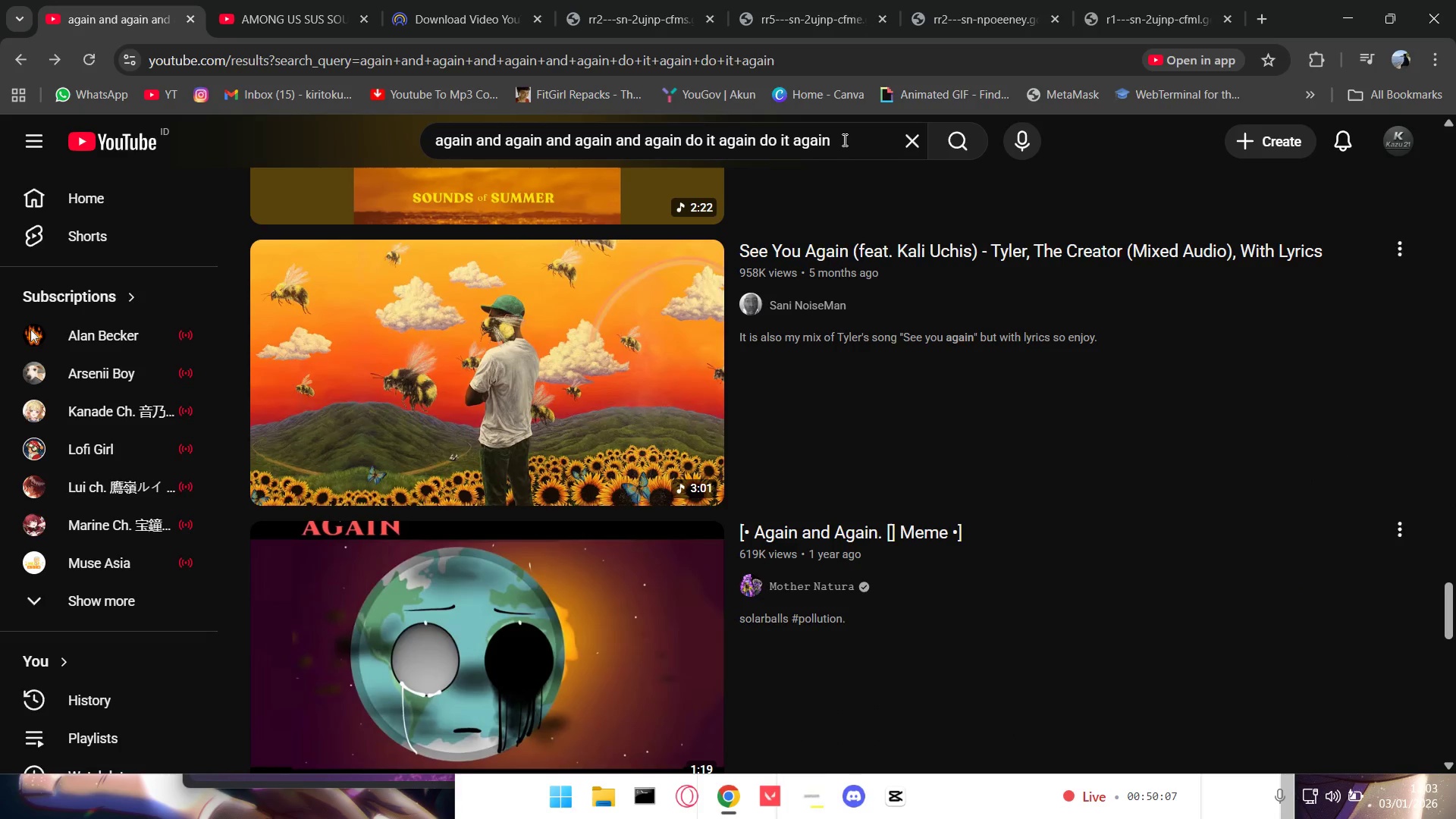 
left_click([843, 140])
 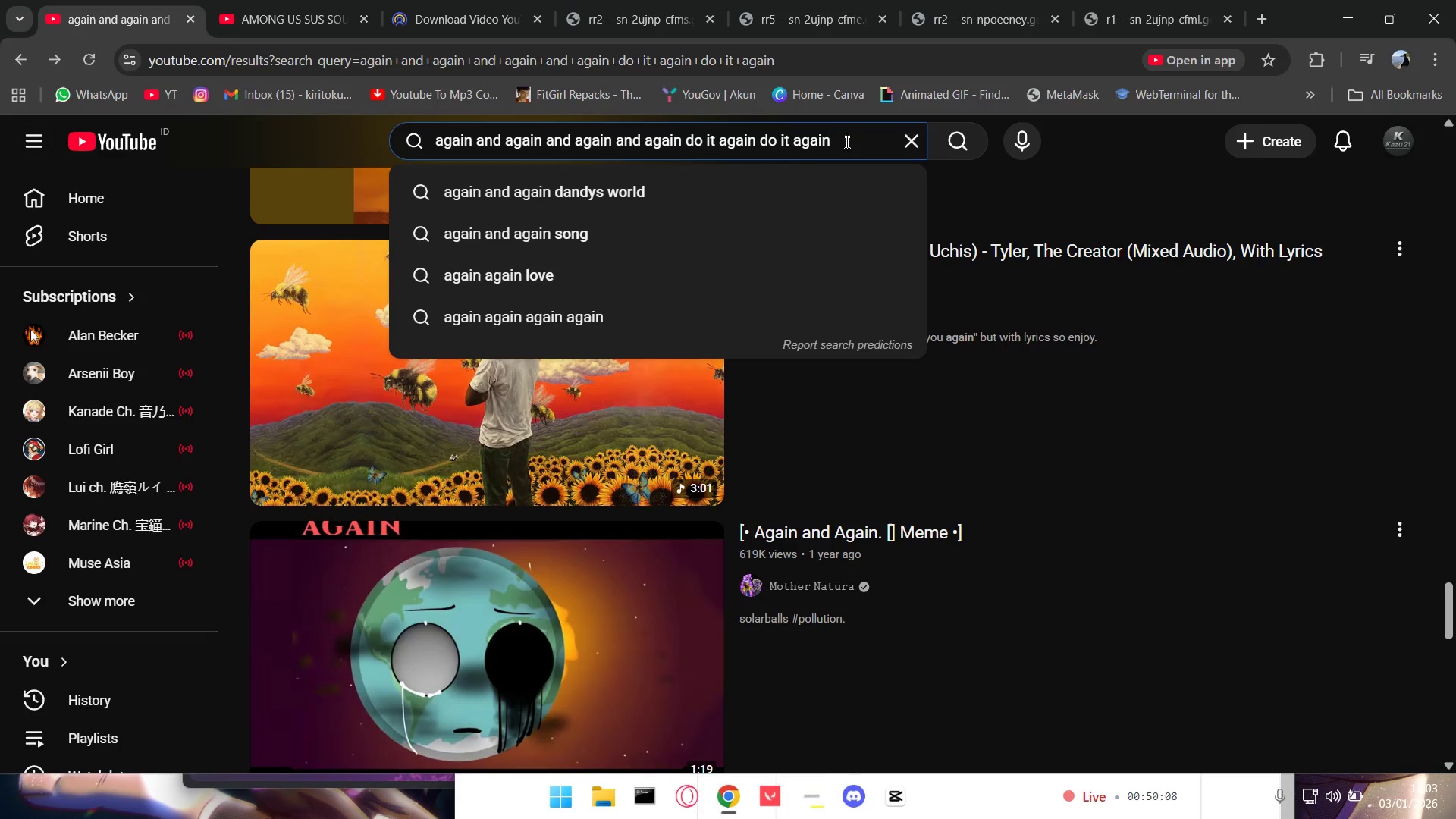 
left_click_drag(start_coordinate=[849, 145], to_coordinate=[676, 155])
 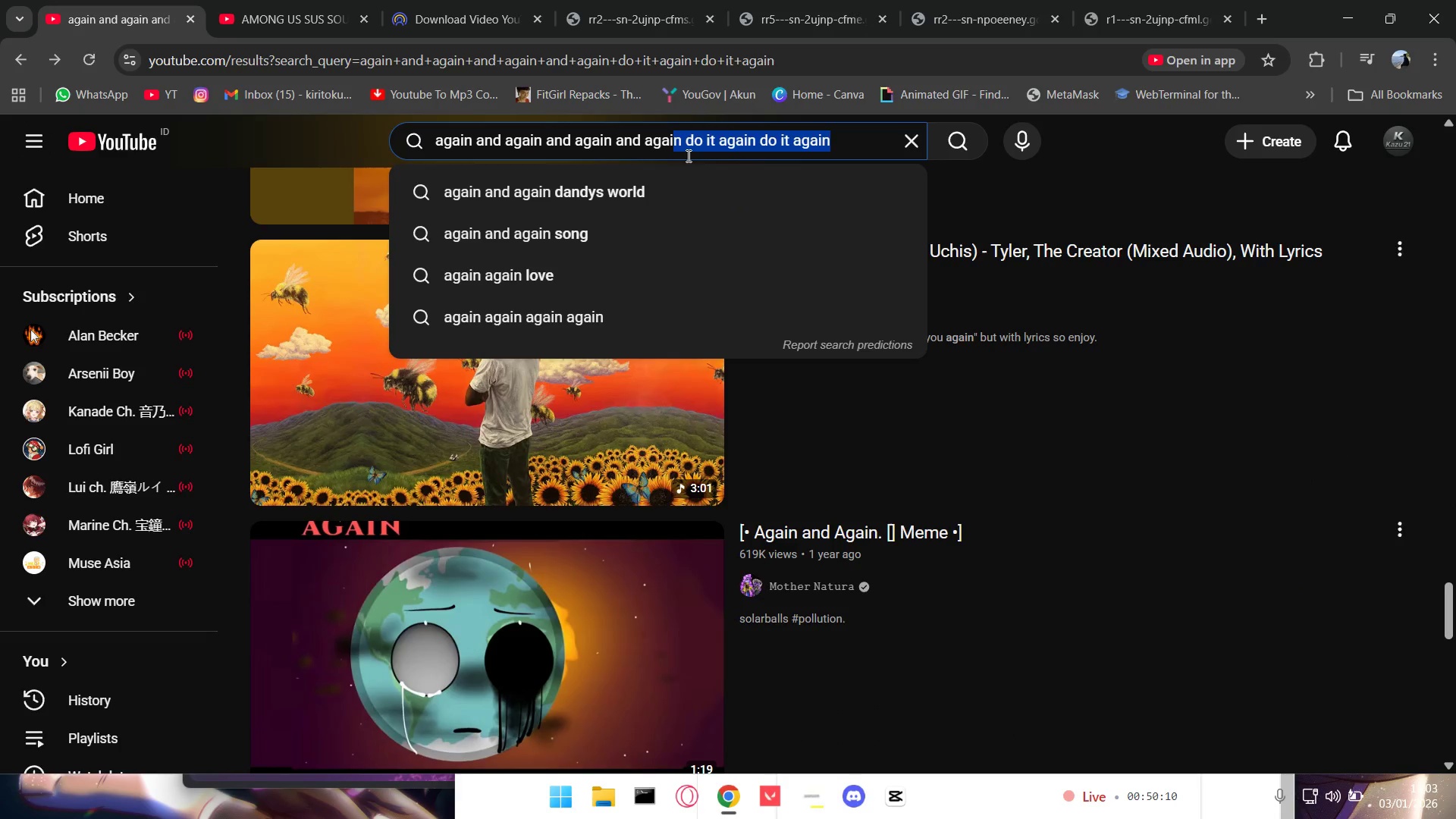 
type(n and agaiu)
key(Backspace)
type(n and again and again)
 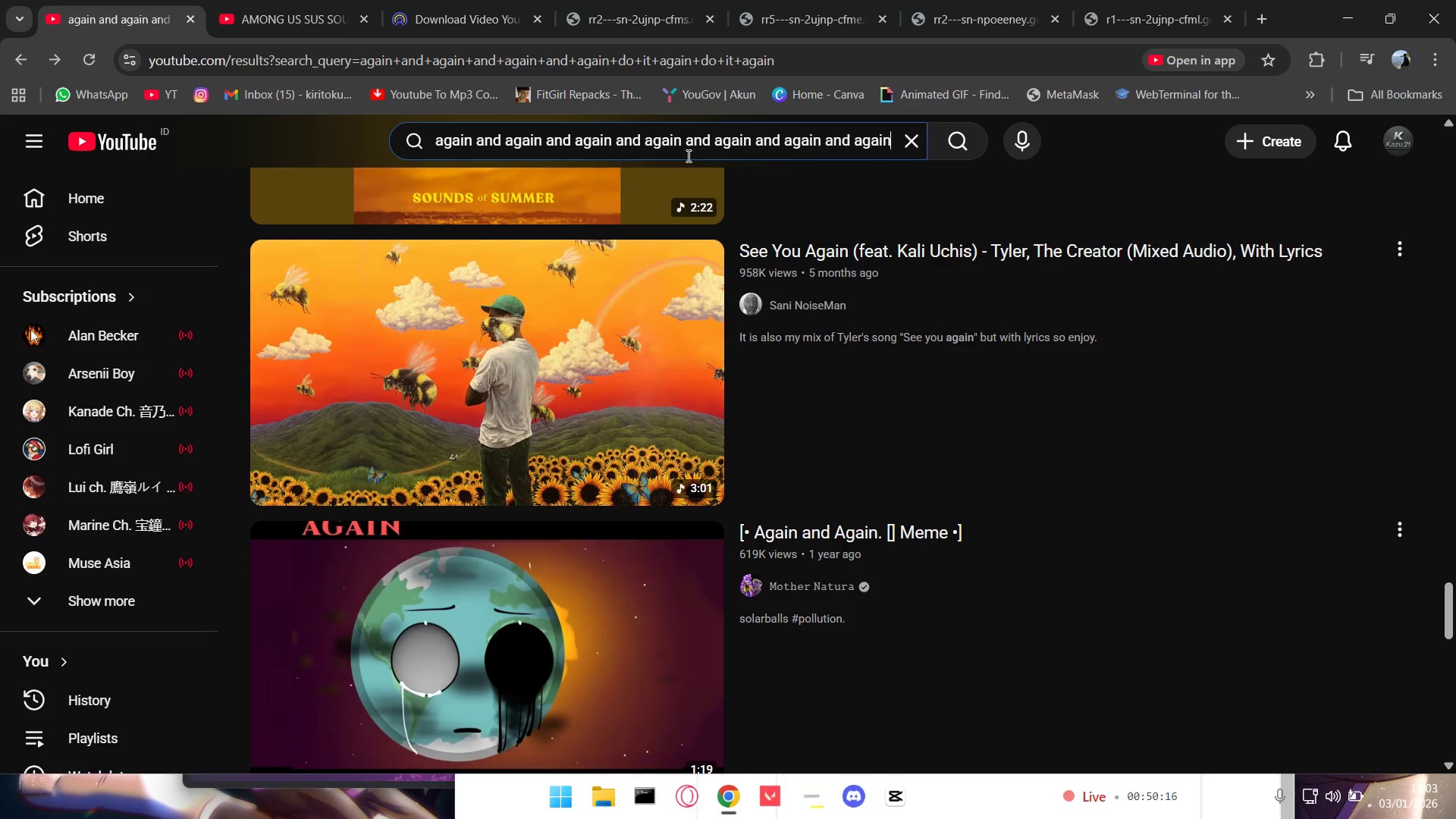 
key(Enter)
 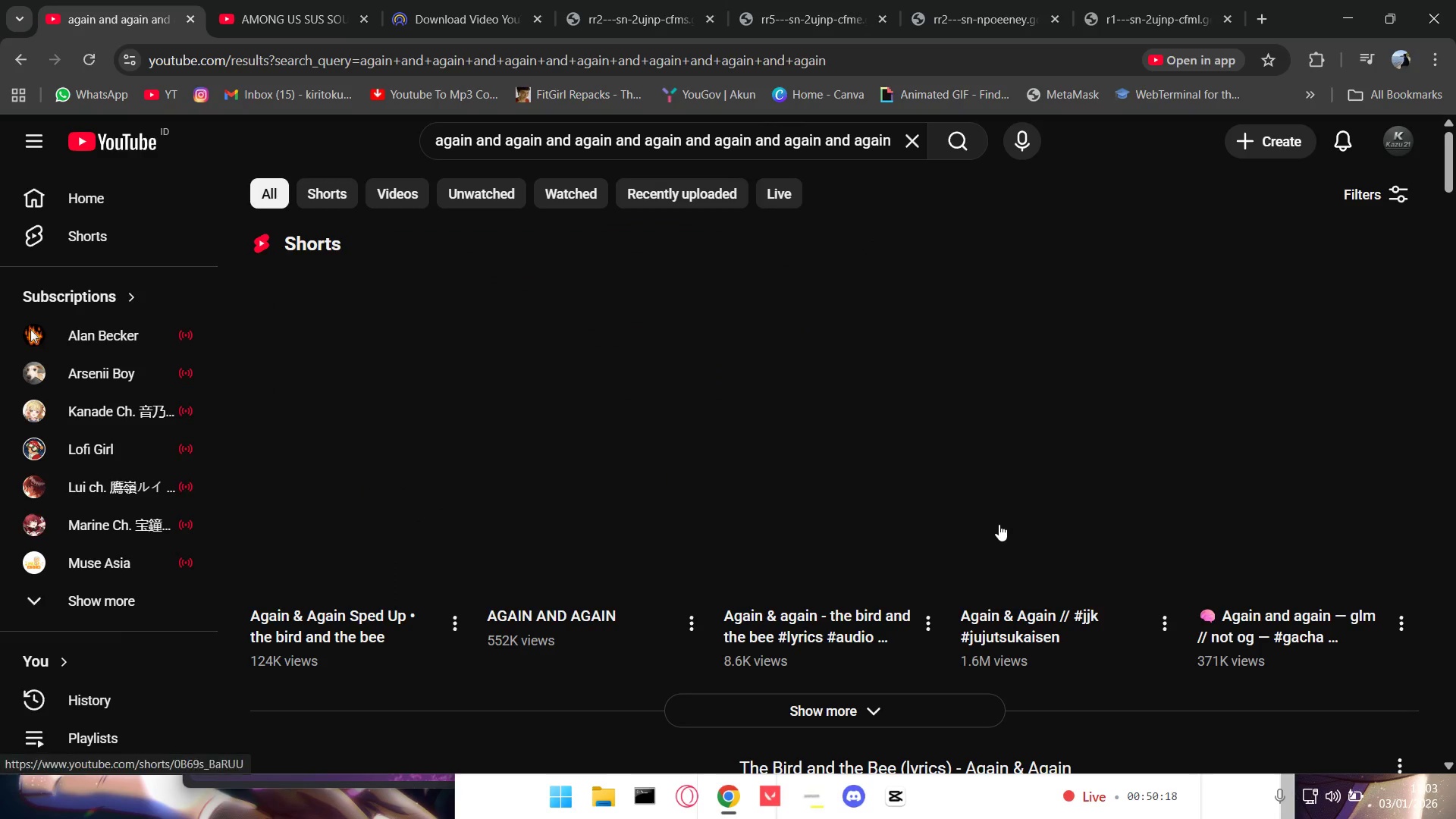 
scroll: coordinate [601, 365], scroll_direction: down, amount: 12.0
 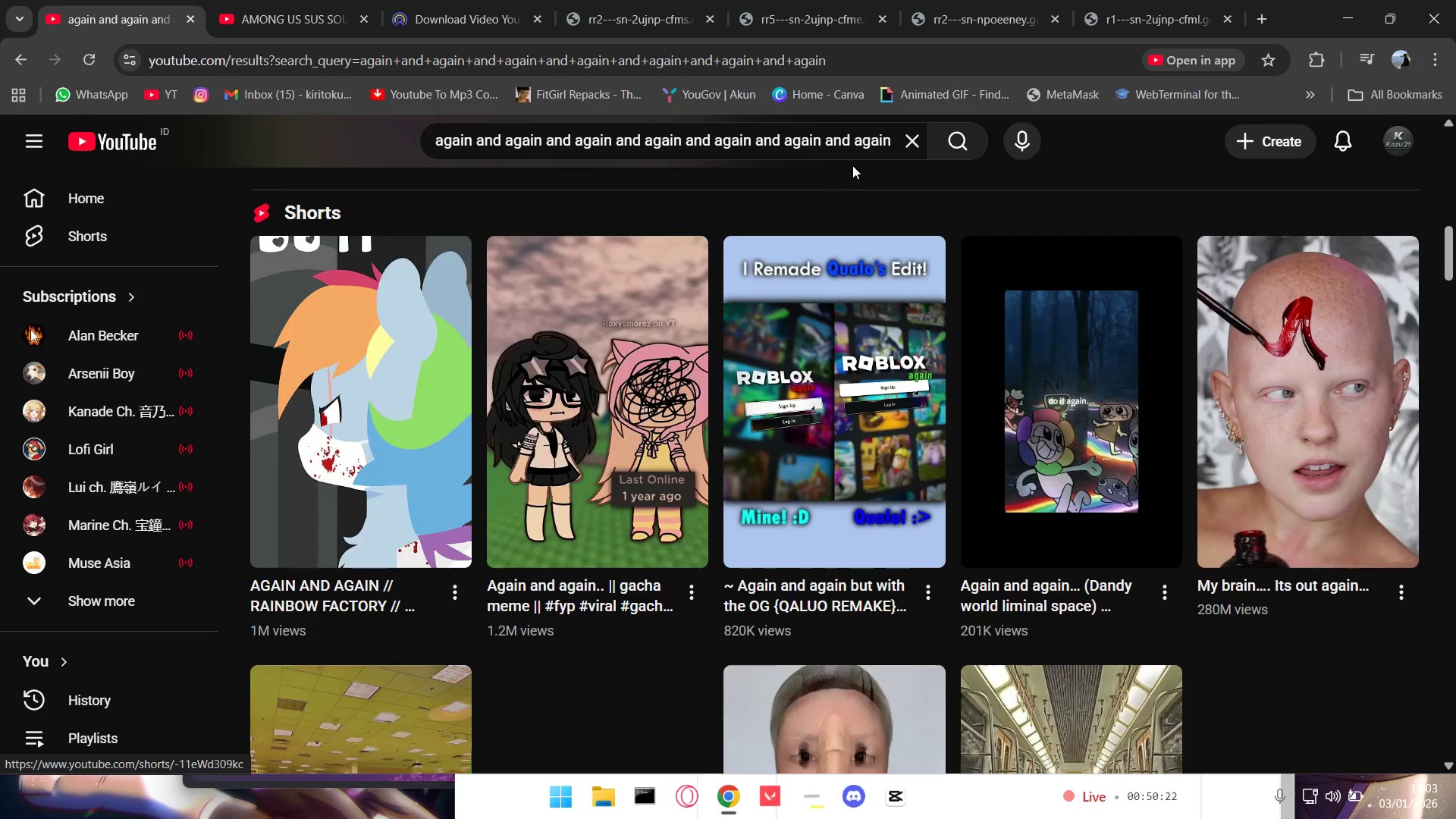 
left_click([862, 140])
 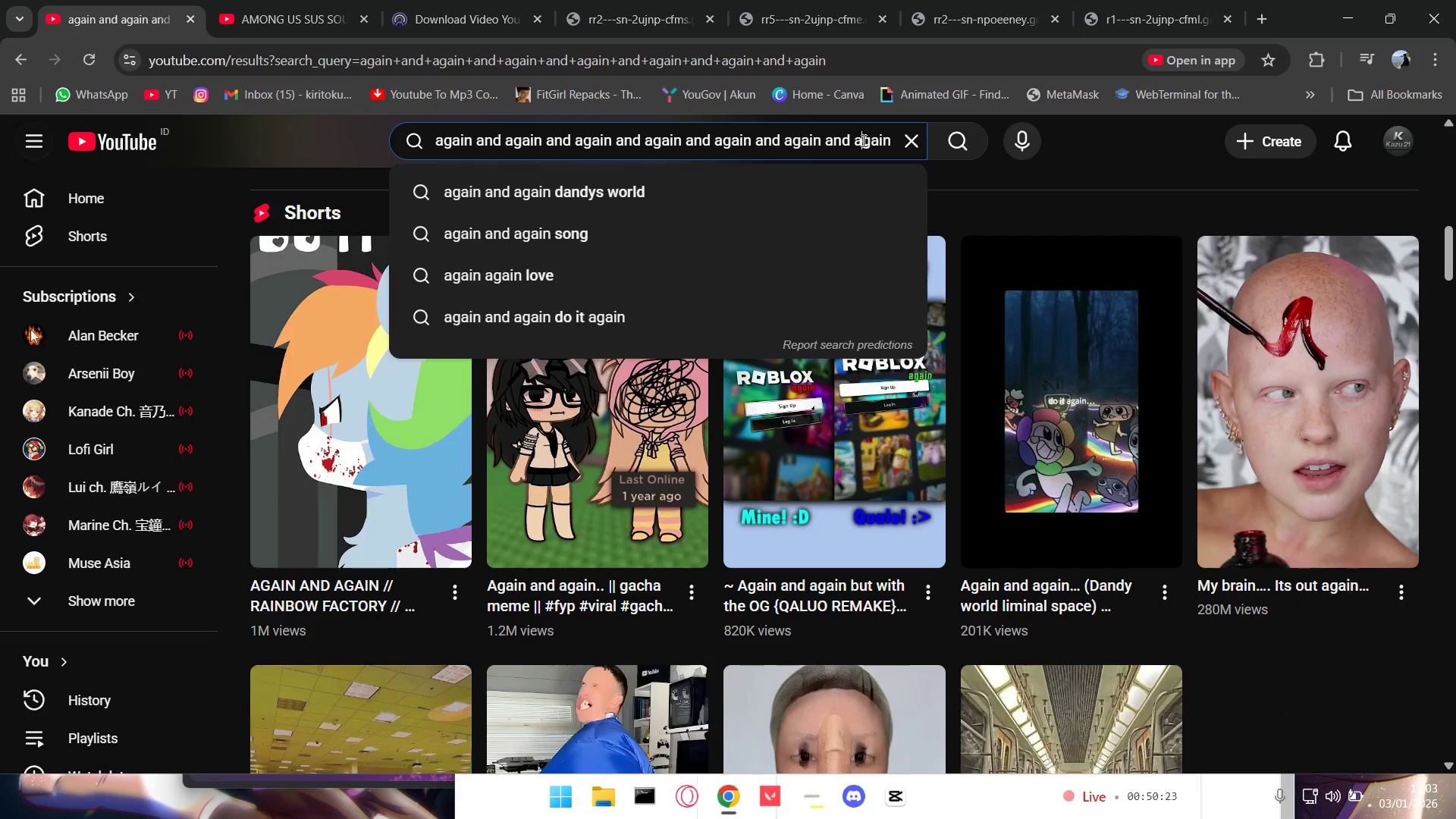 
left_click_drag(start_coordinate=[863, 141], to_coordinate=[920, 147])
 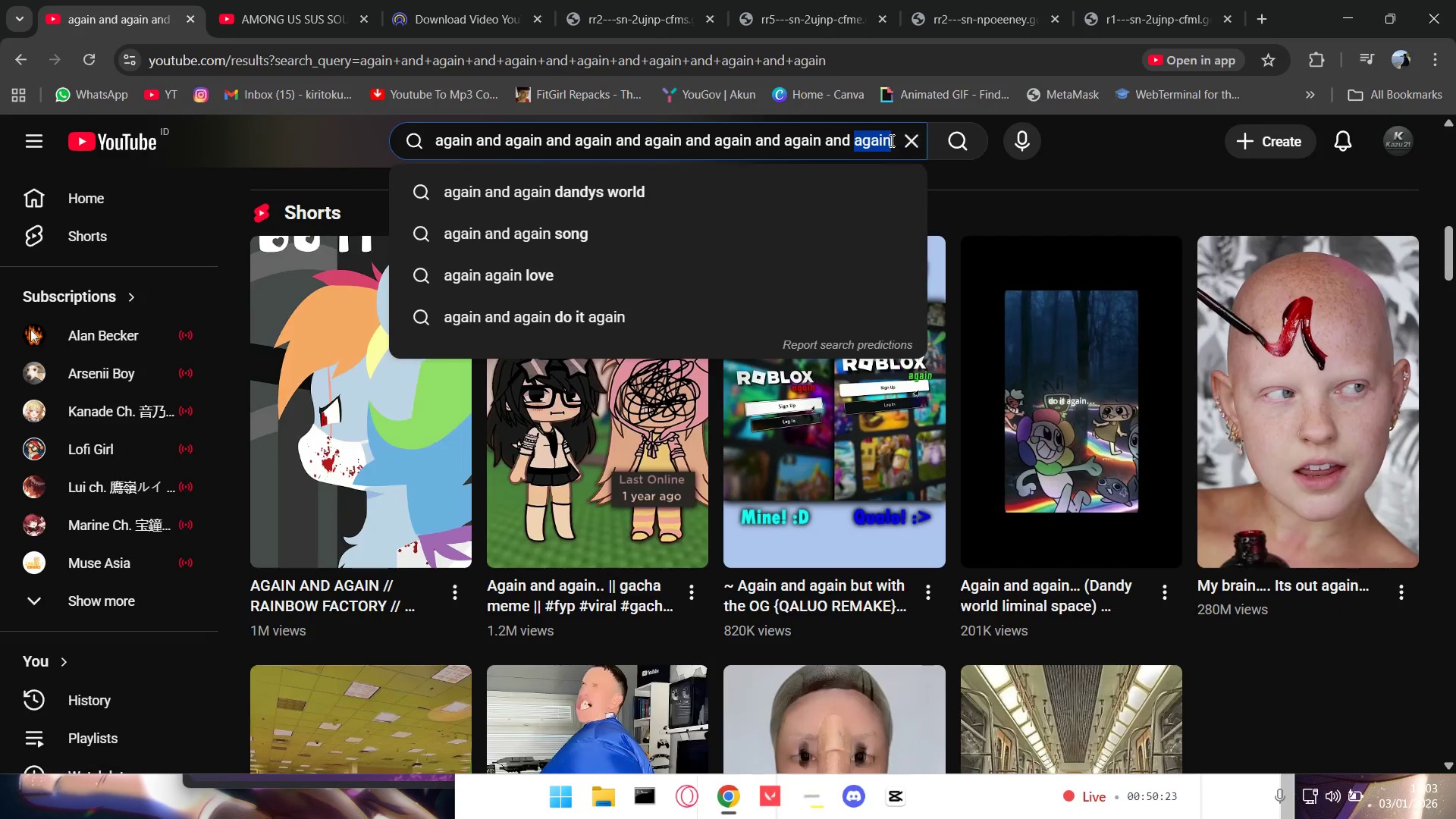 
triple_click([890, 140])
 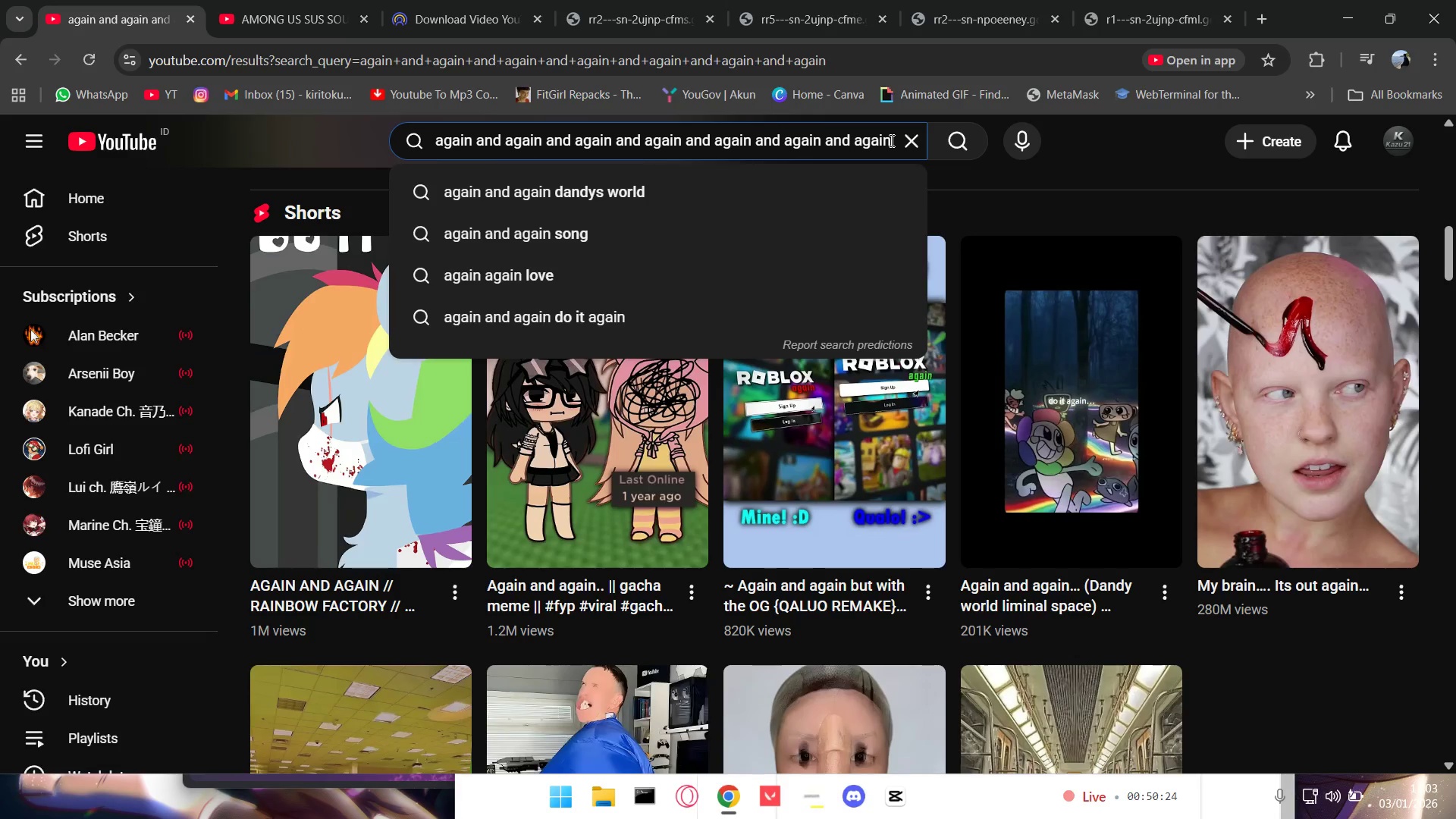 
type( meme)
 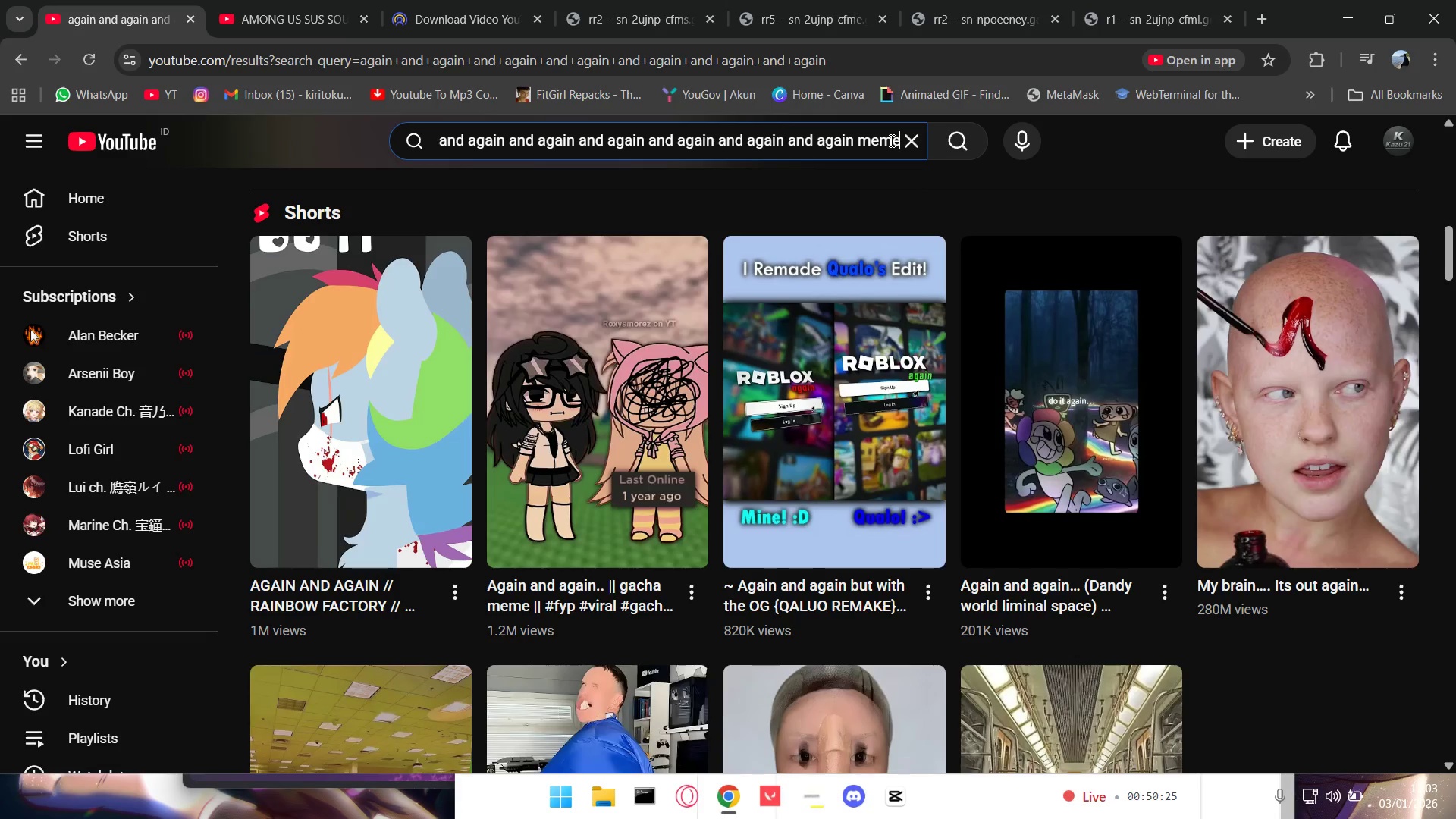 
key(Enter)
 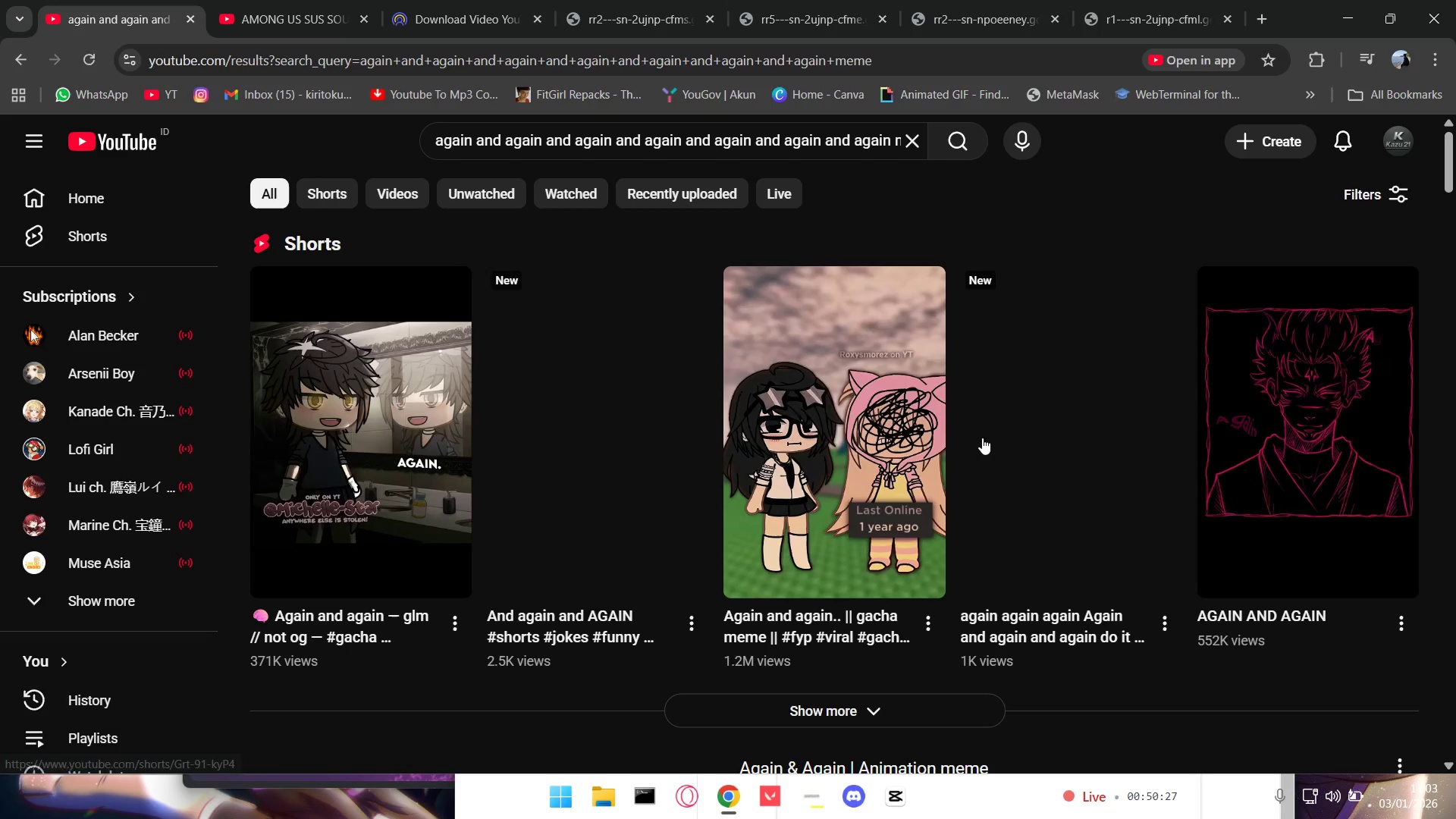 
scroll: coordinate [640, 441], scroll_direction: down, amount: 12.0
 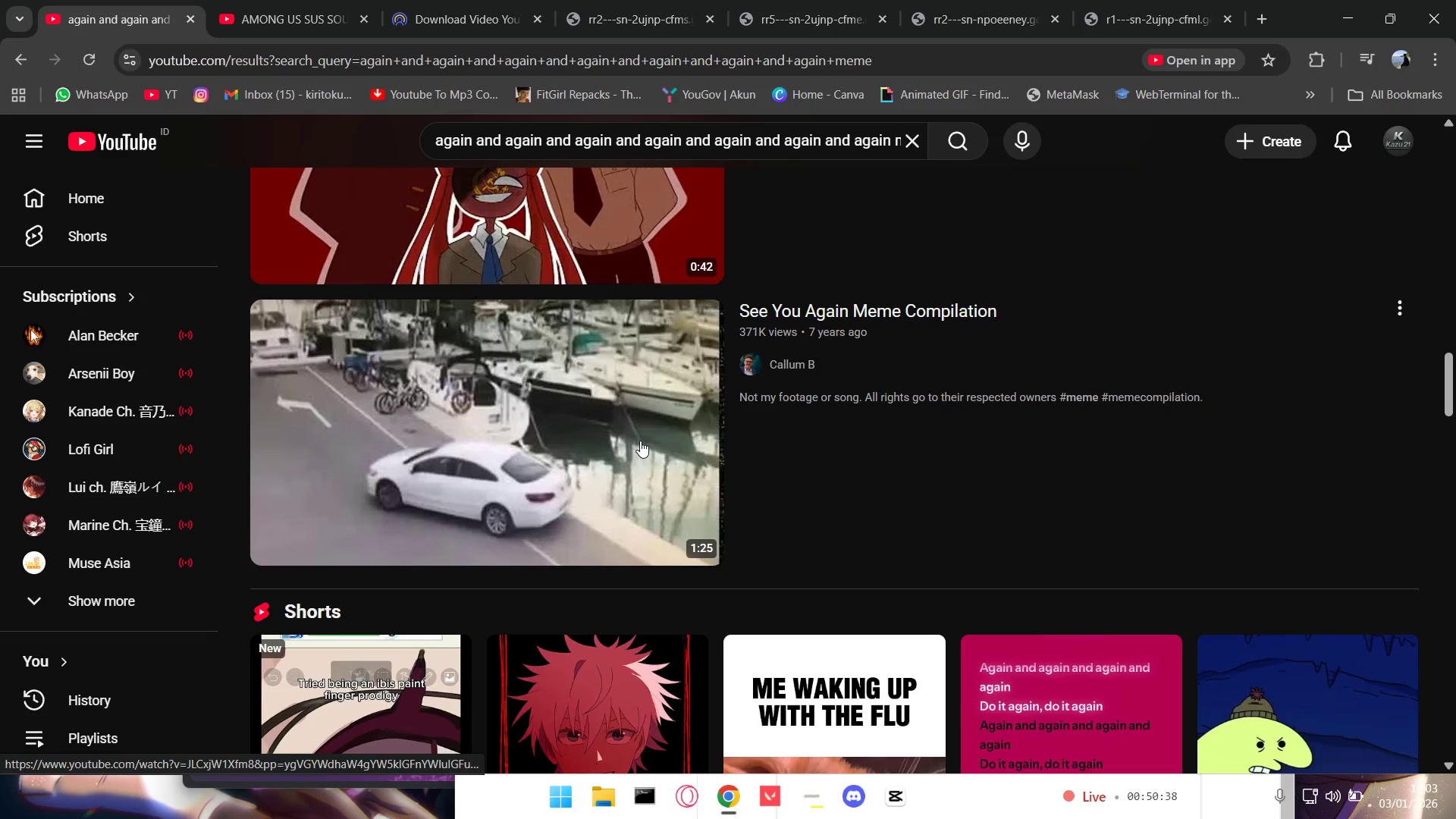 
scroll: coordinate [640, 434], scroll_direction: down, amount: 9.0